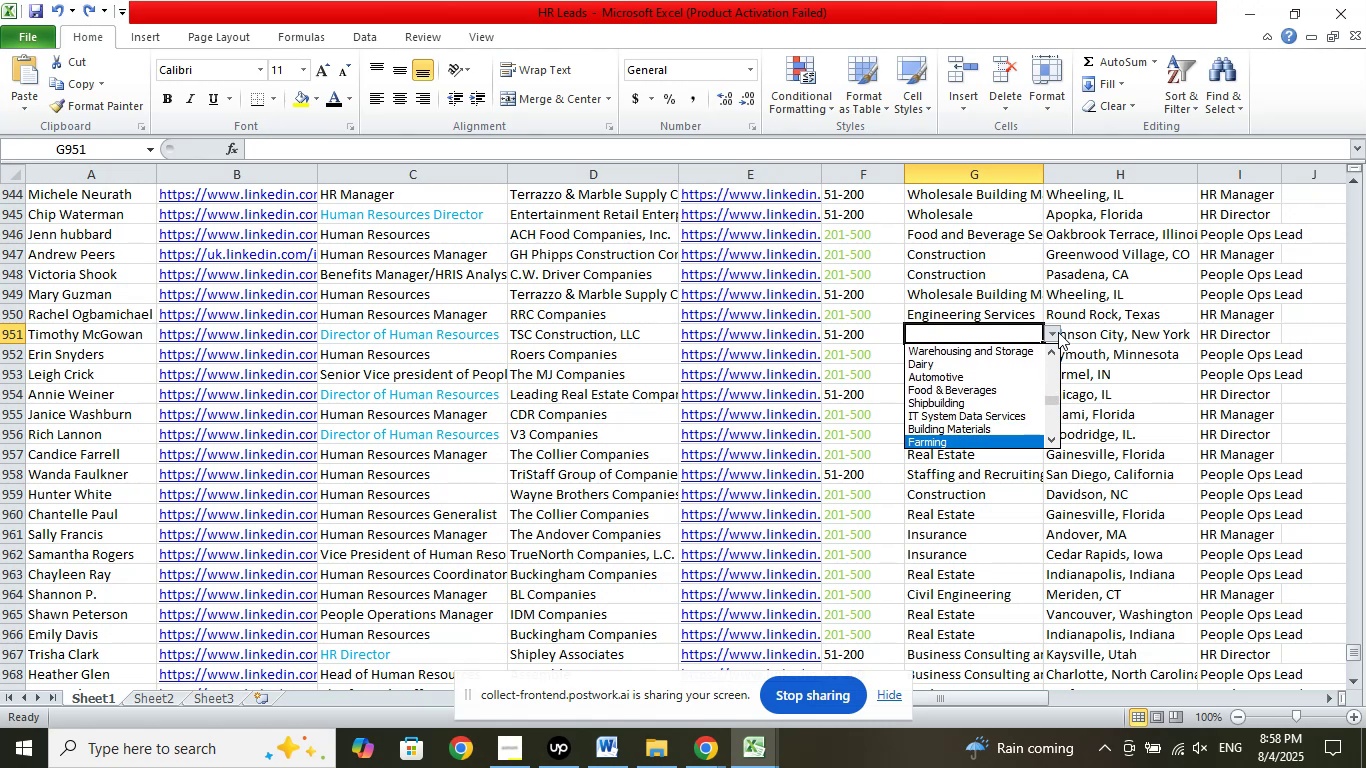 
key(ArrowDown)
 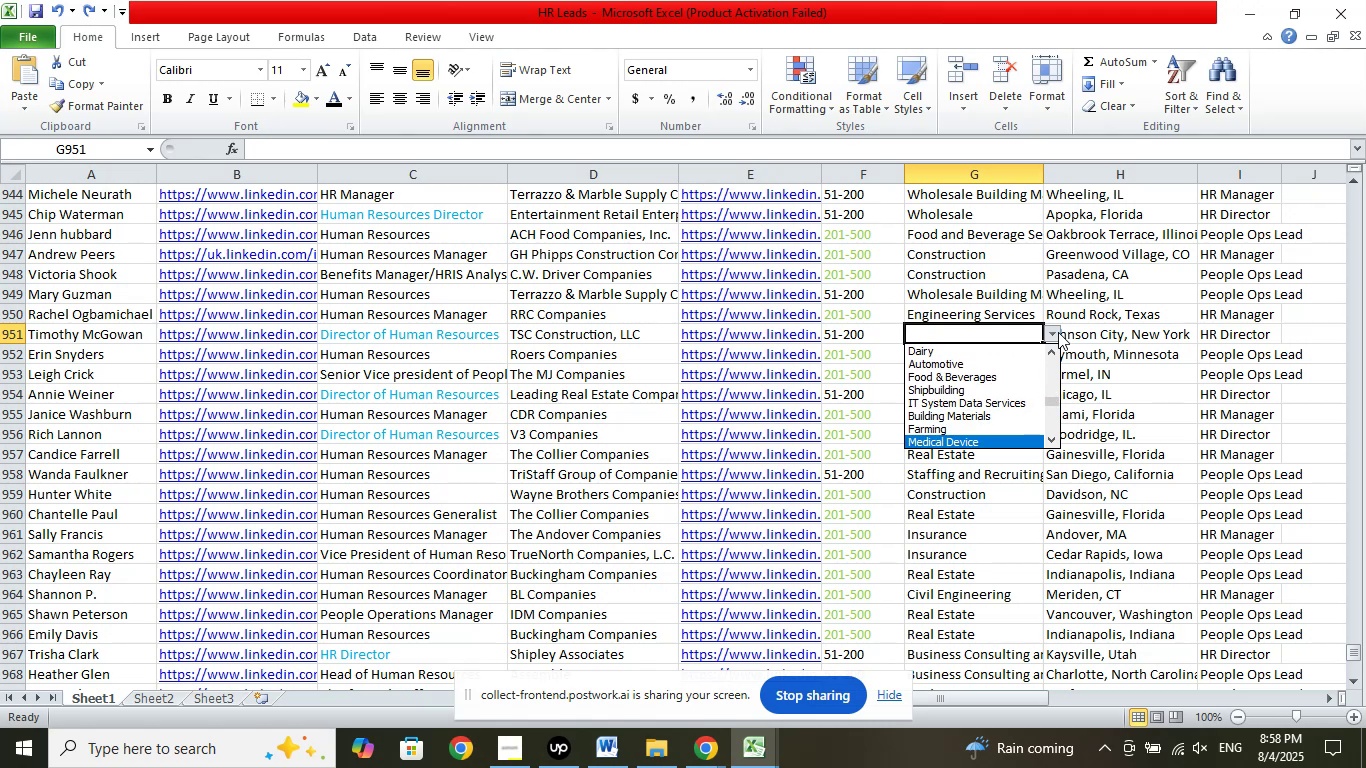 
key(ArrowDown)
 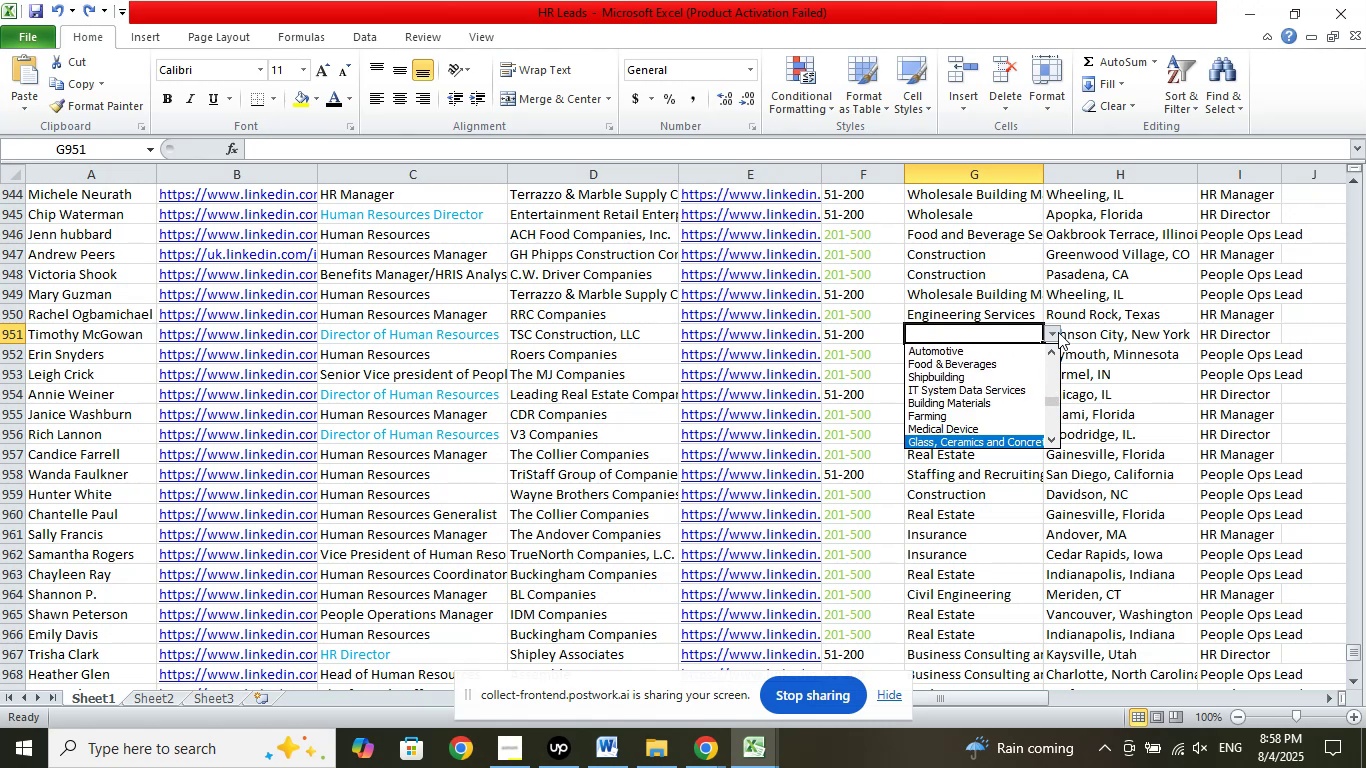 
key(ArrowDown)
 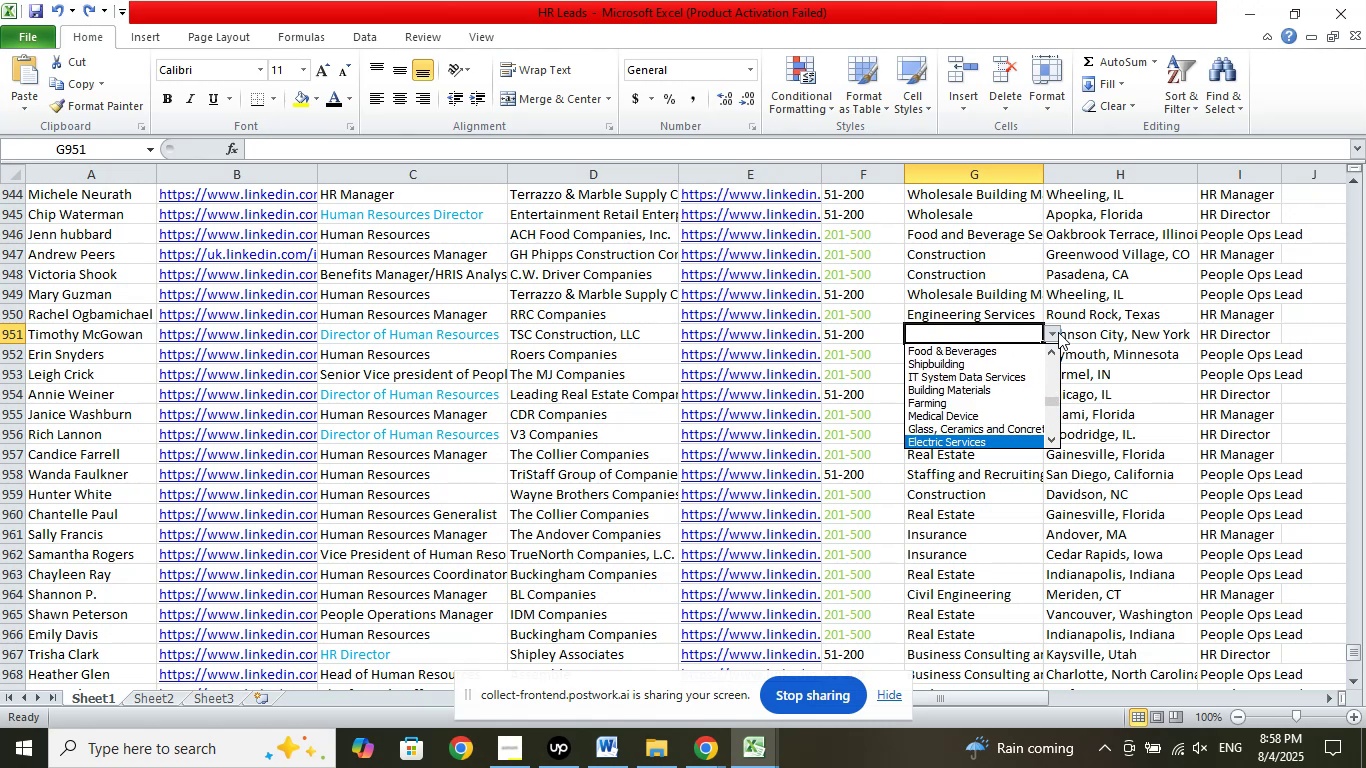 
key(ArrowDown)
 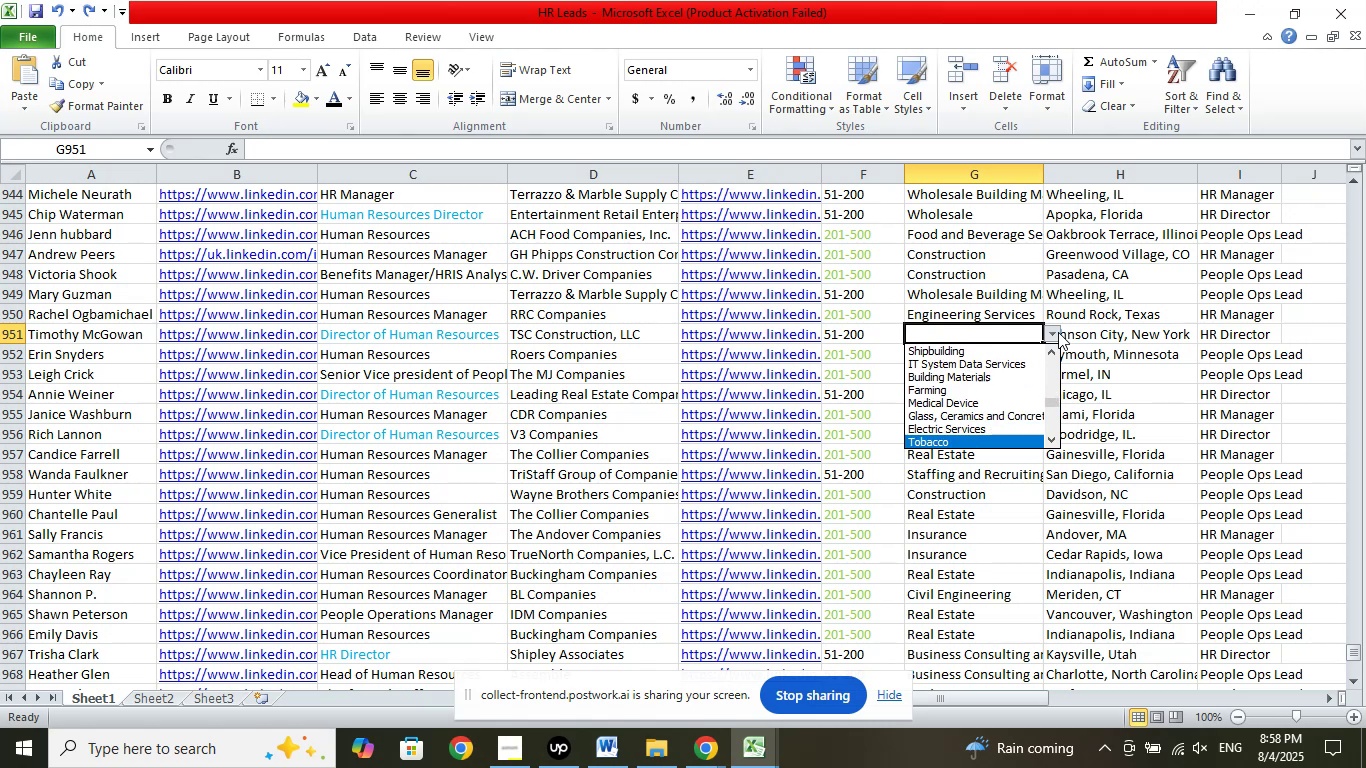 
key(ArrowDown)
 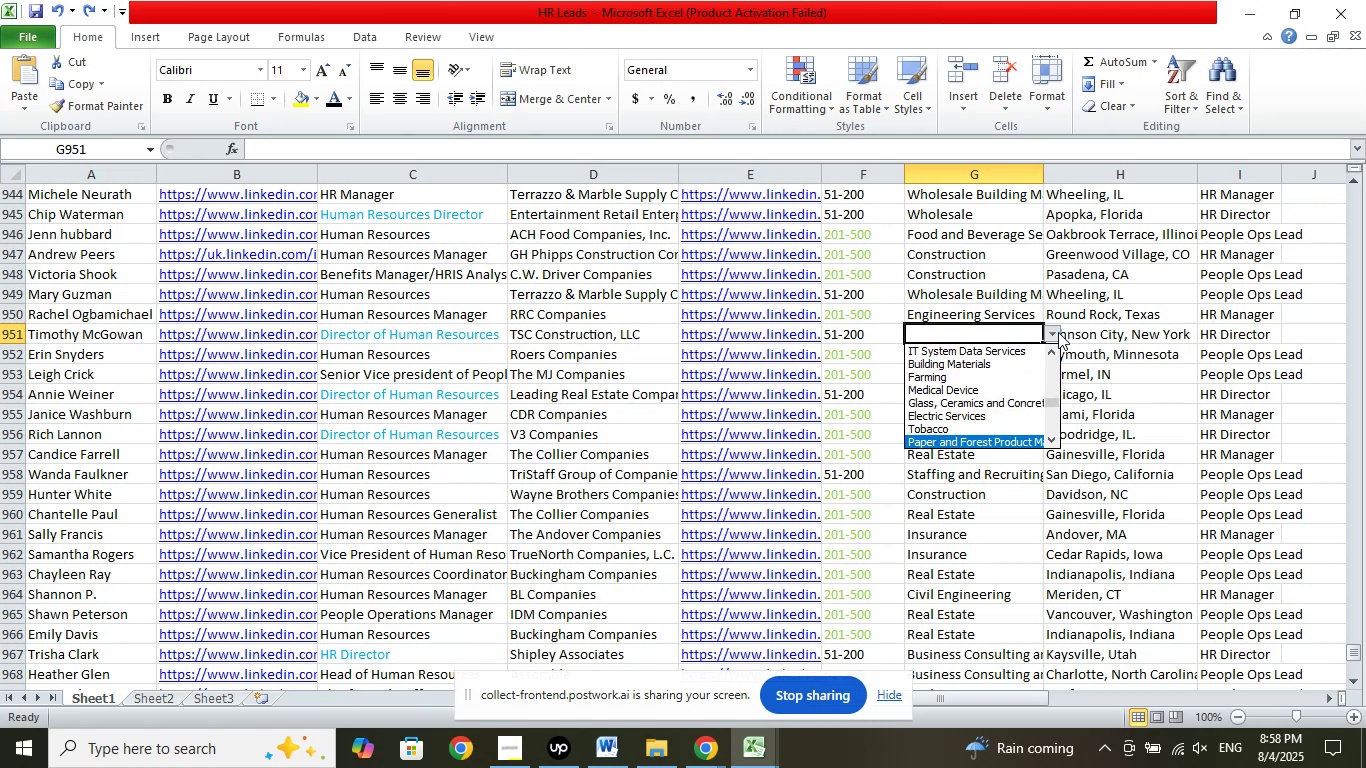 
key(ArrowDown)
 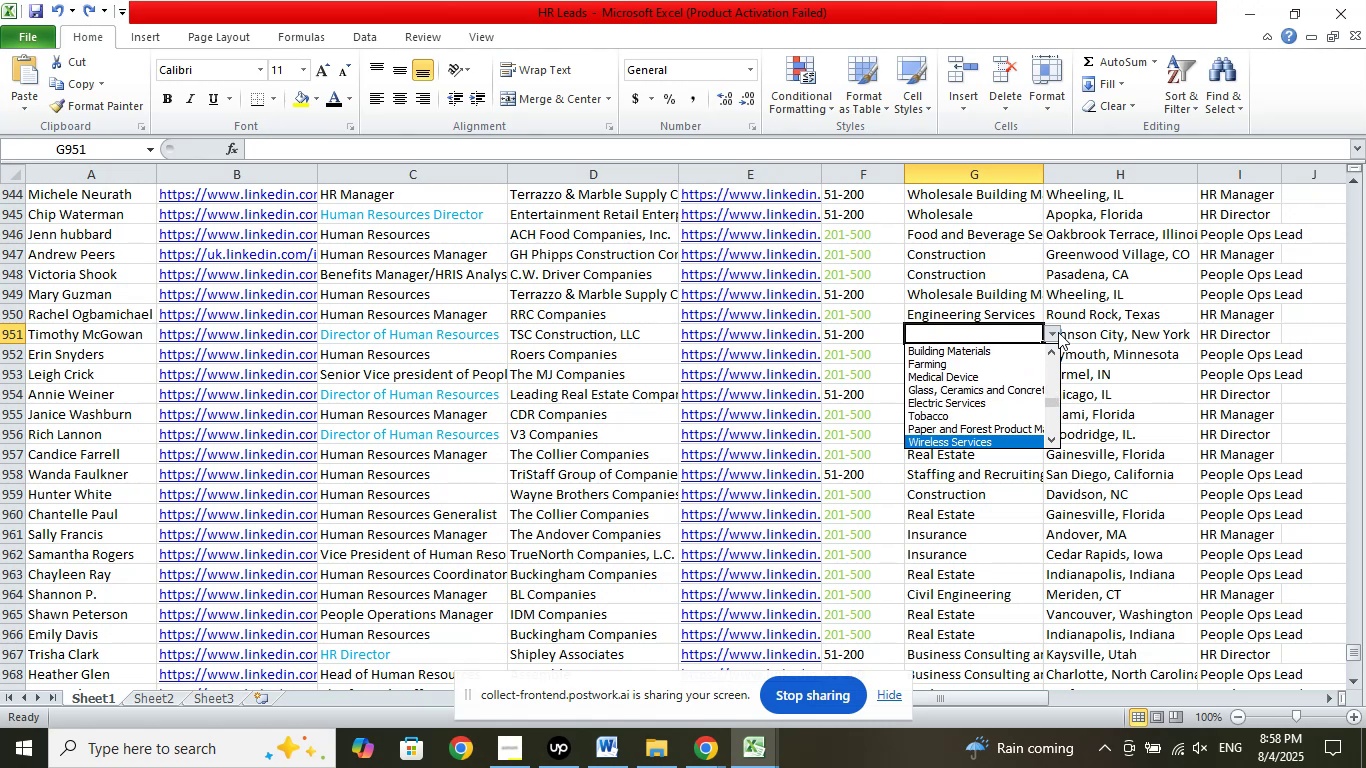 
key(ArrowDown)
 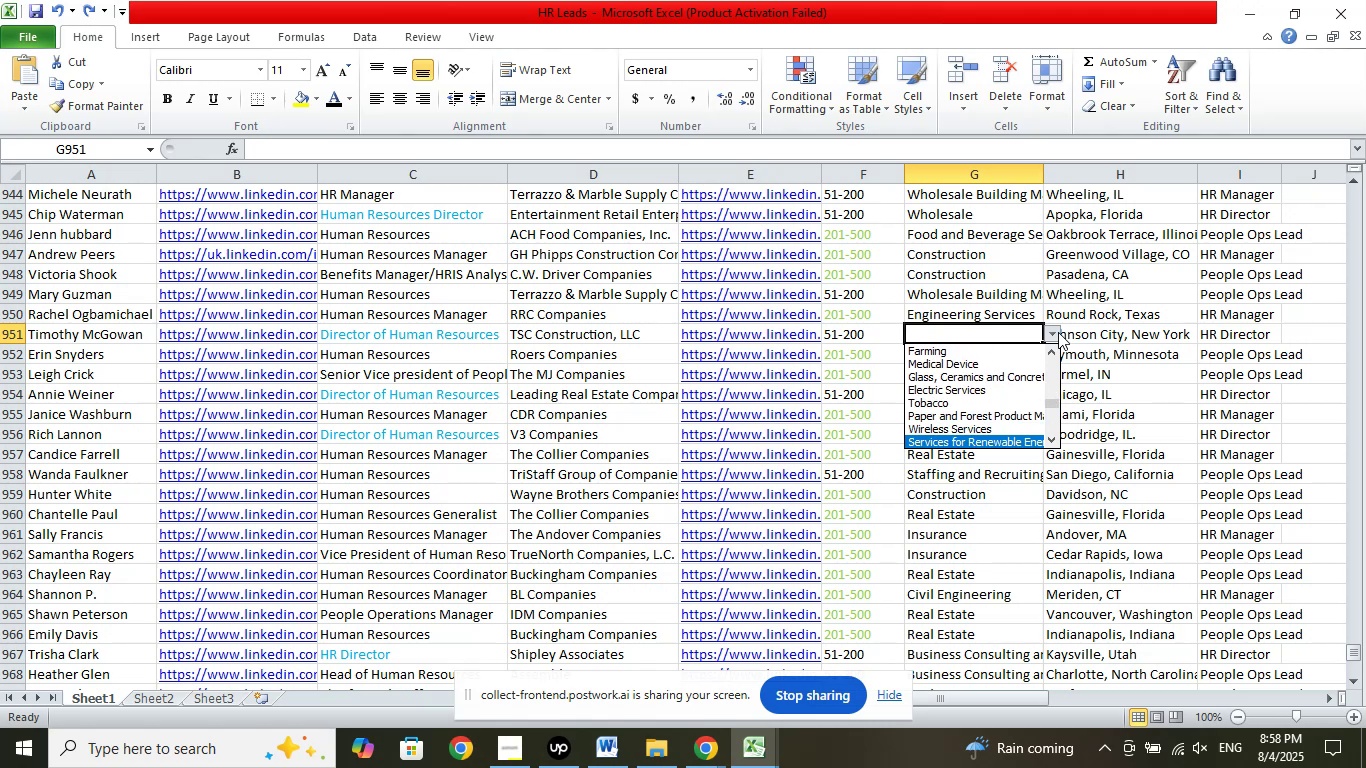 
key(ArrowUp)
 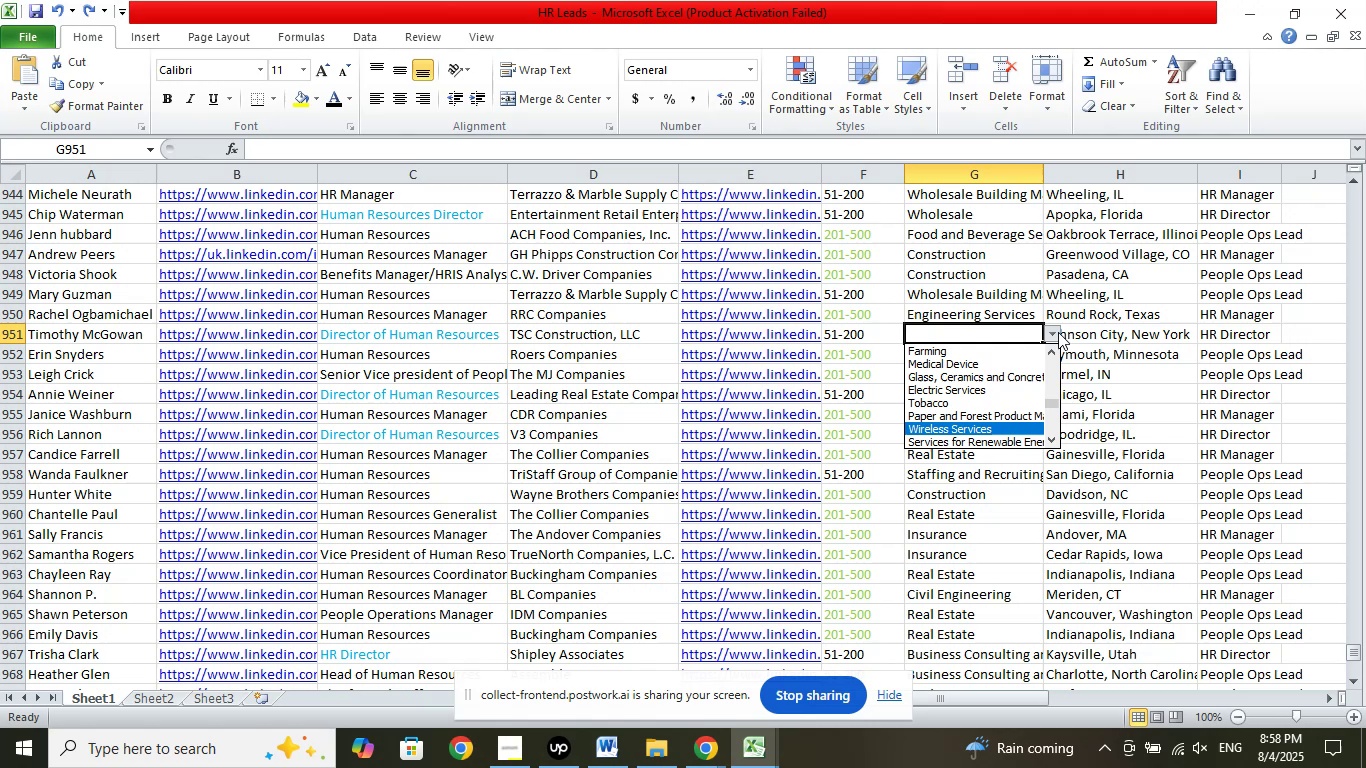 
key(Enter)
 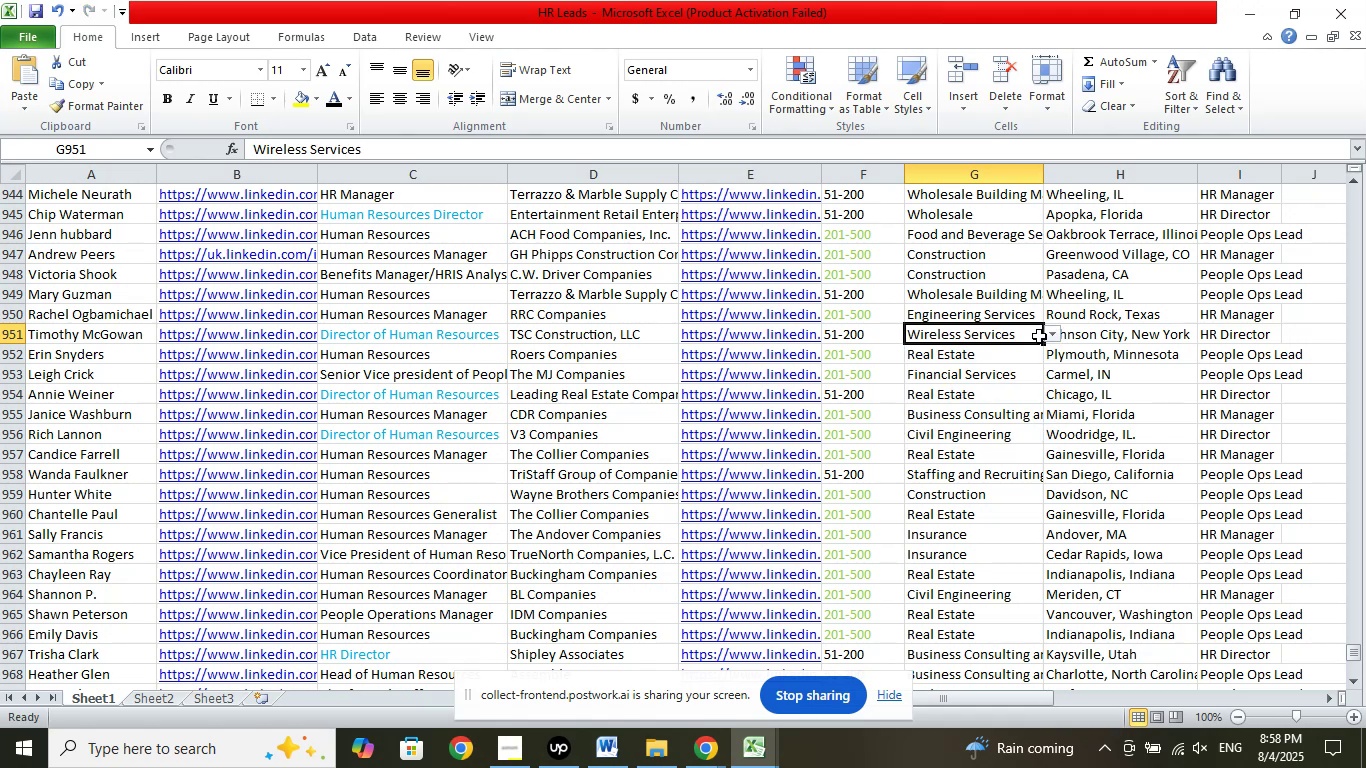 
left_click([705, 753])
 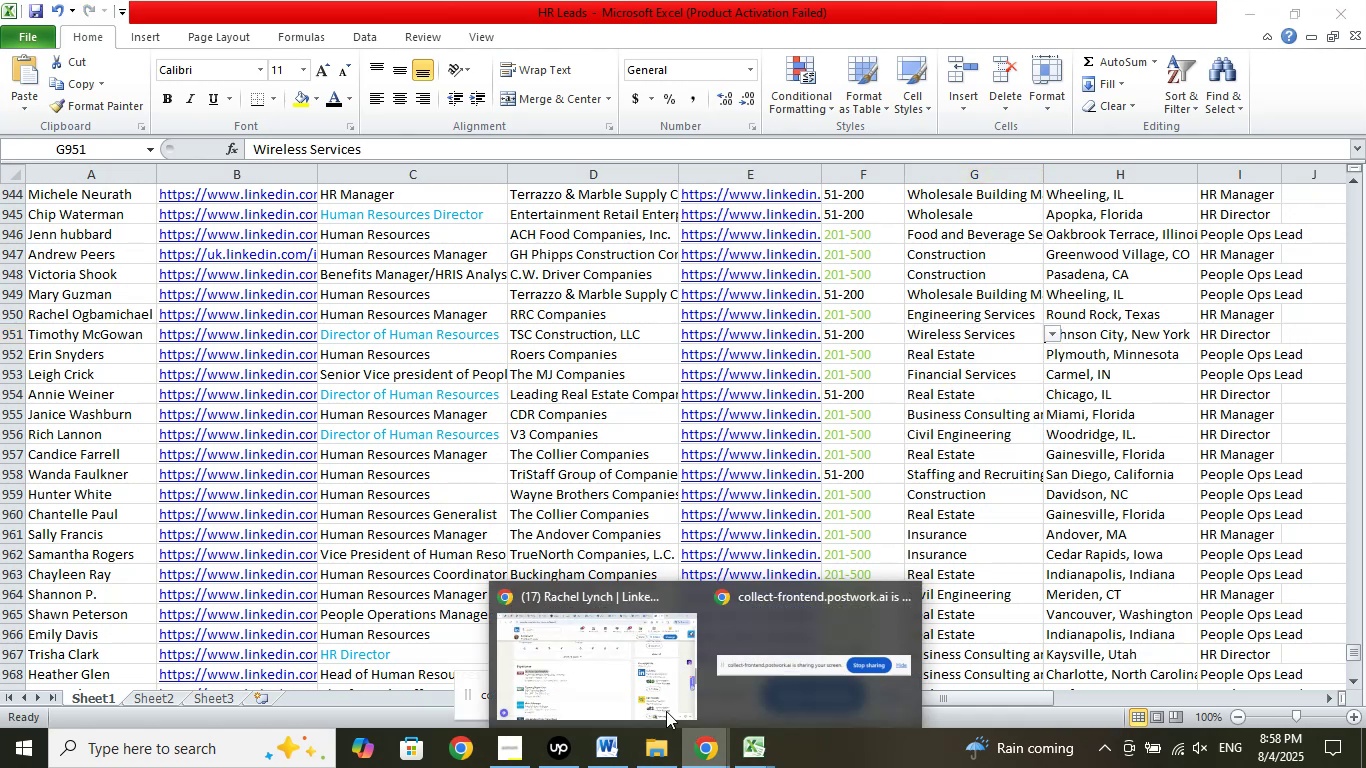 
left_click([647, 696])
 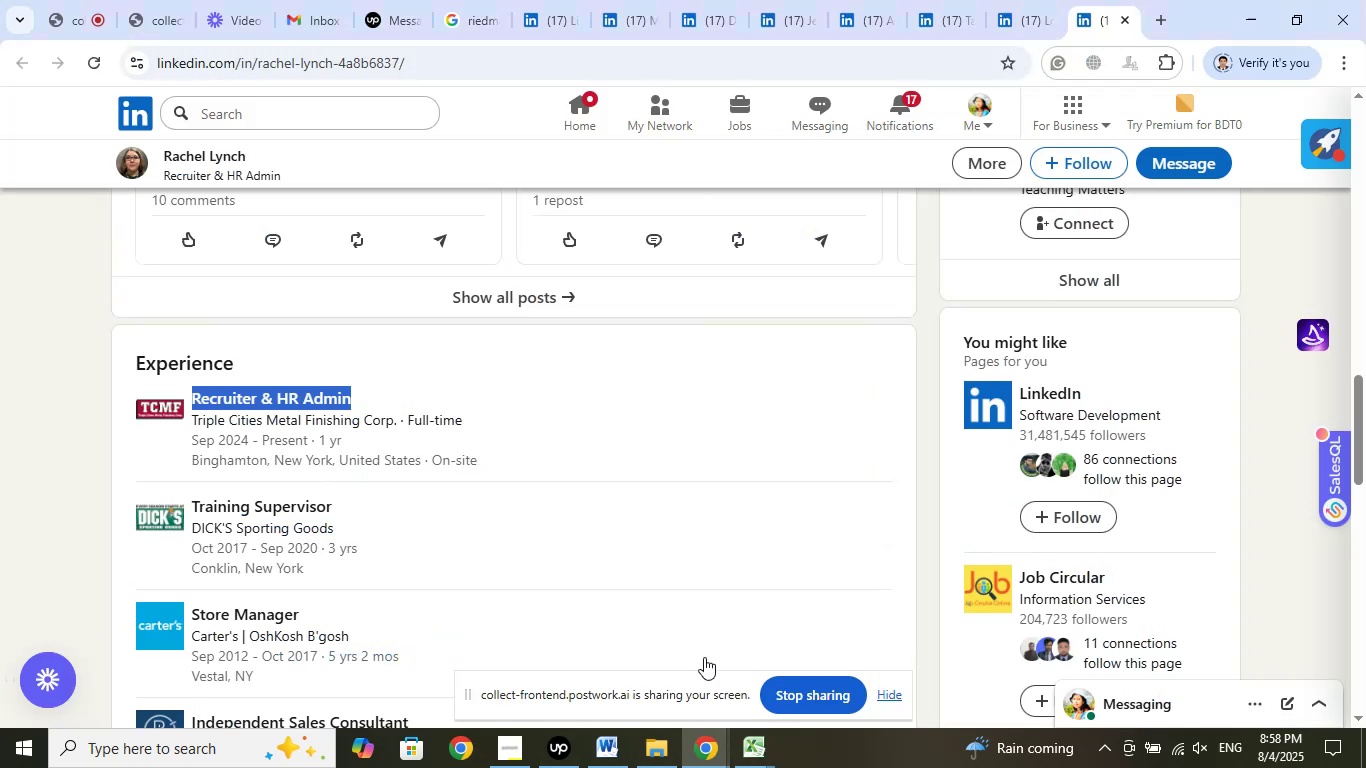 
scroll: coordinate [786, 575], scroll_direction: up, amount: 16.0
 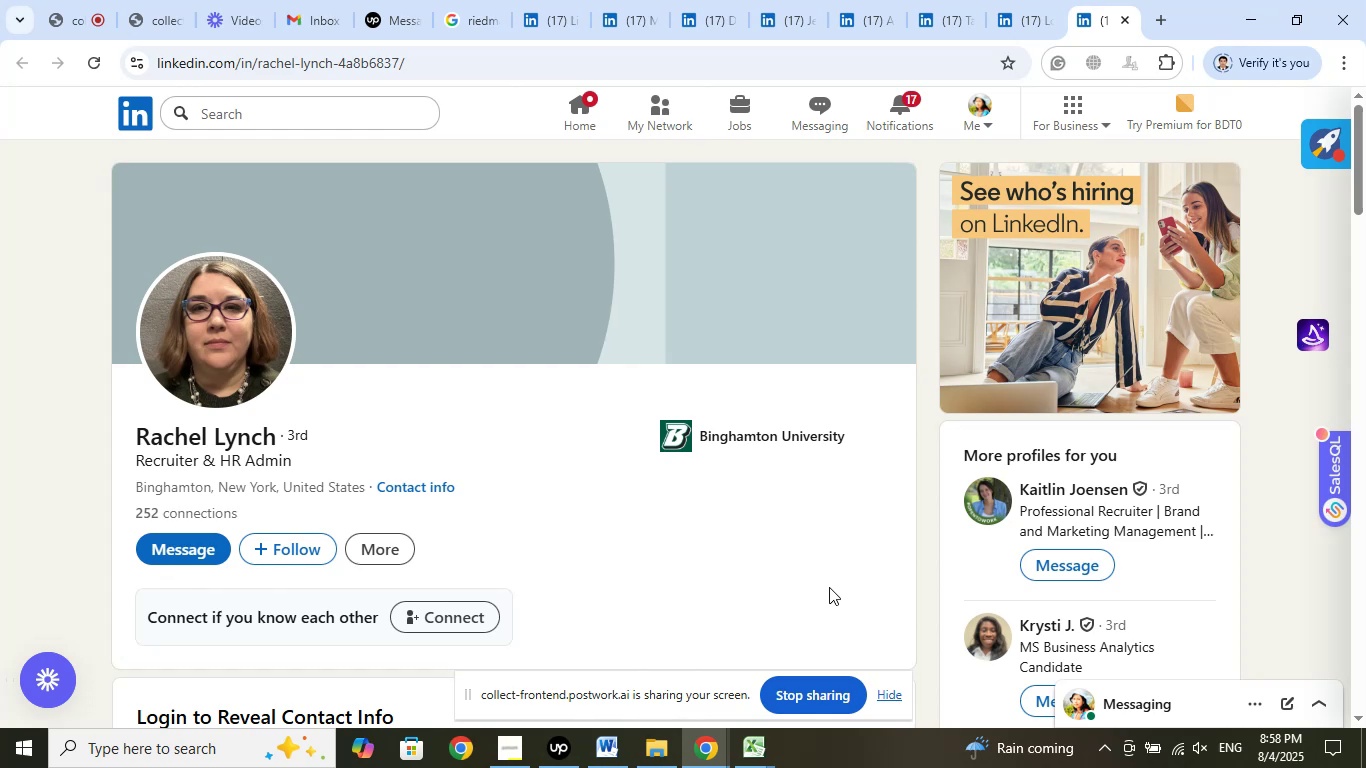 
wait(6.36)
 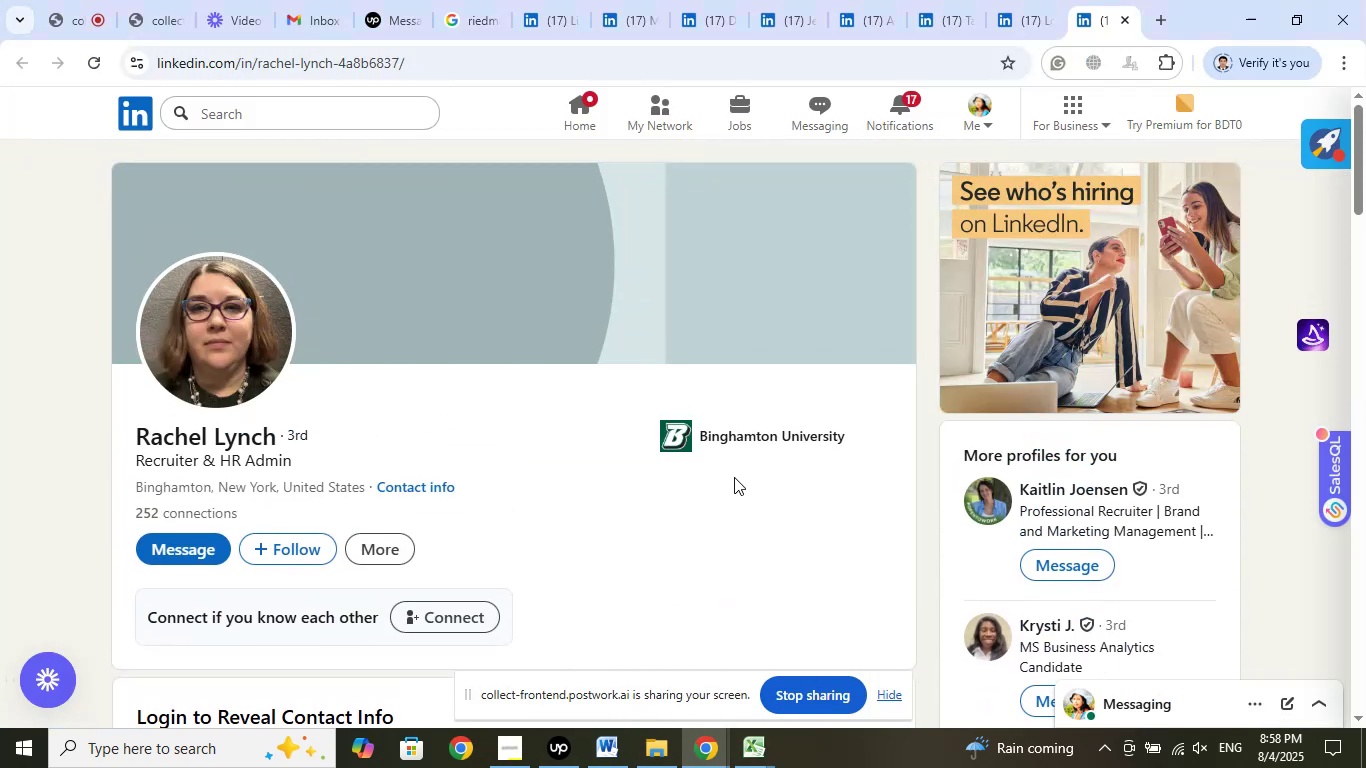 
left_click([60, 14])
 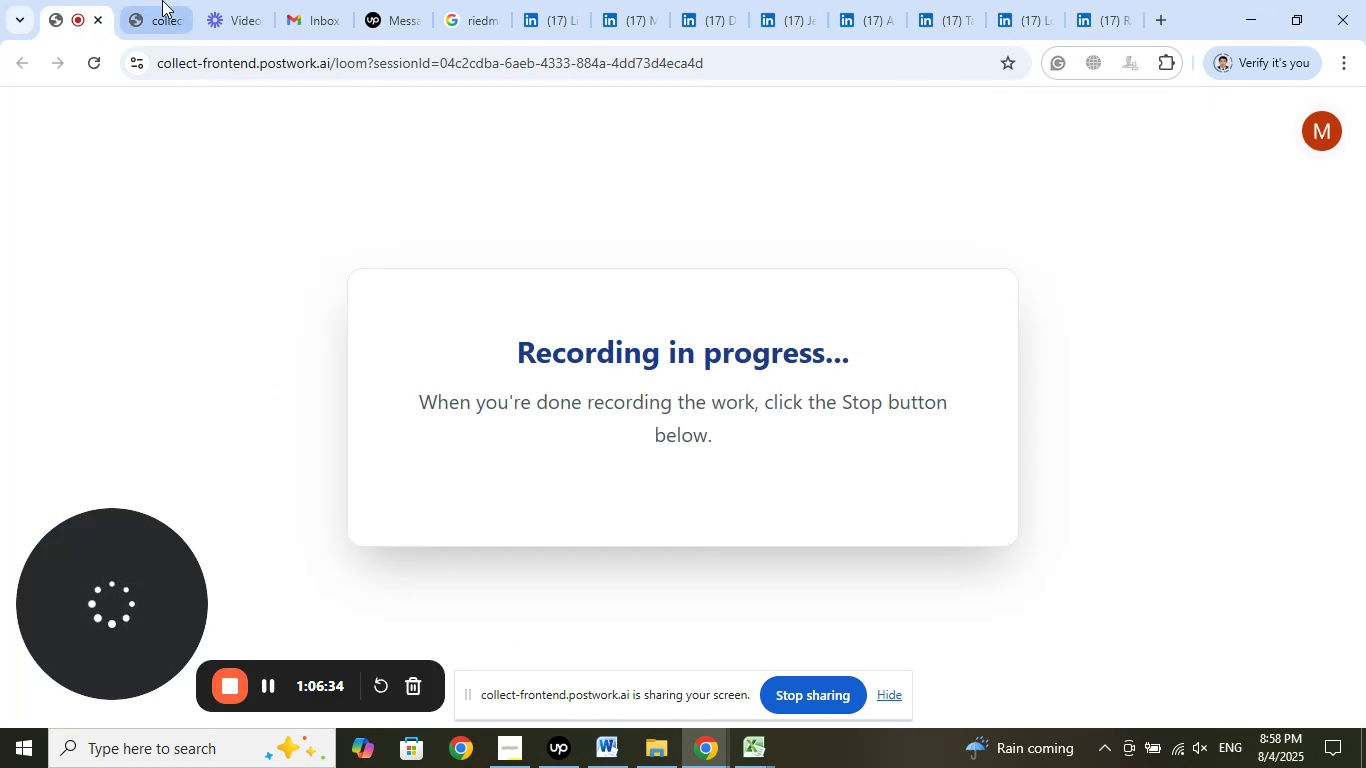 
left_click([178, 10])
 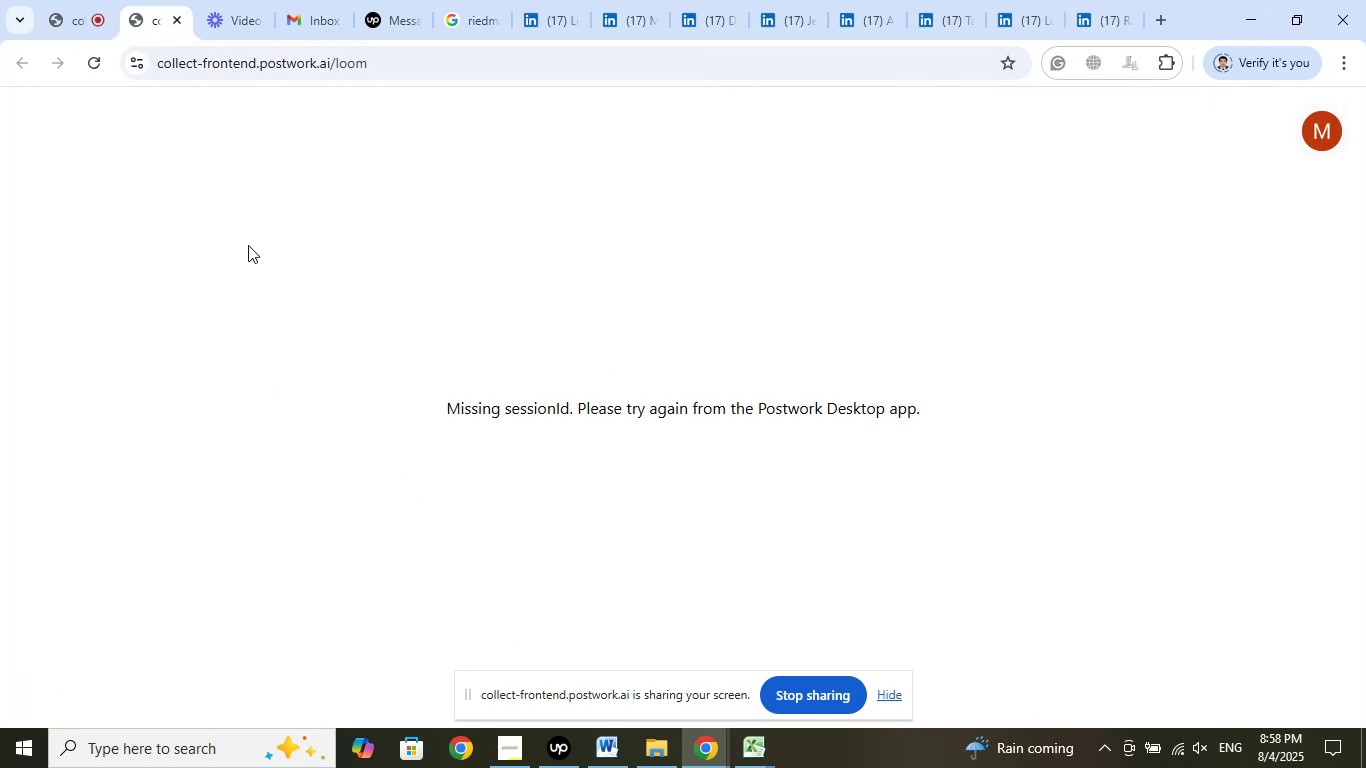 
left_click([239, 20])
 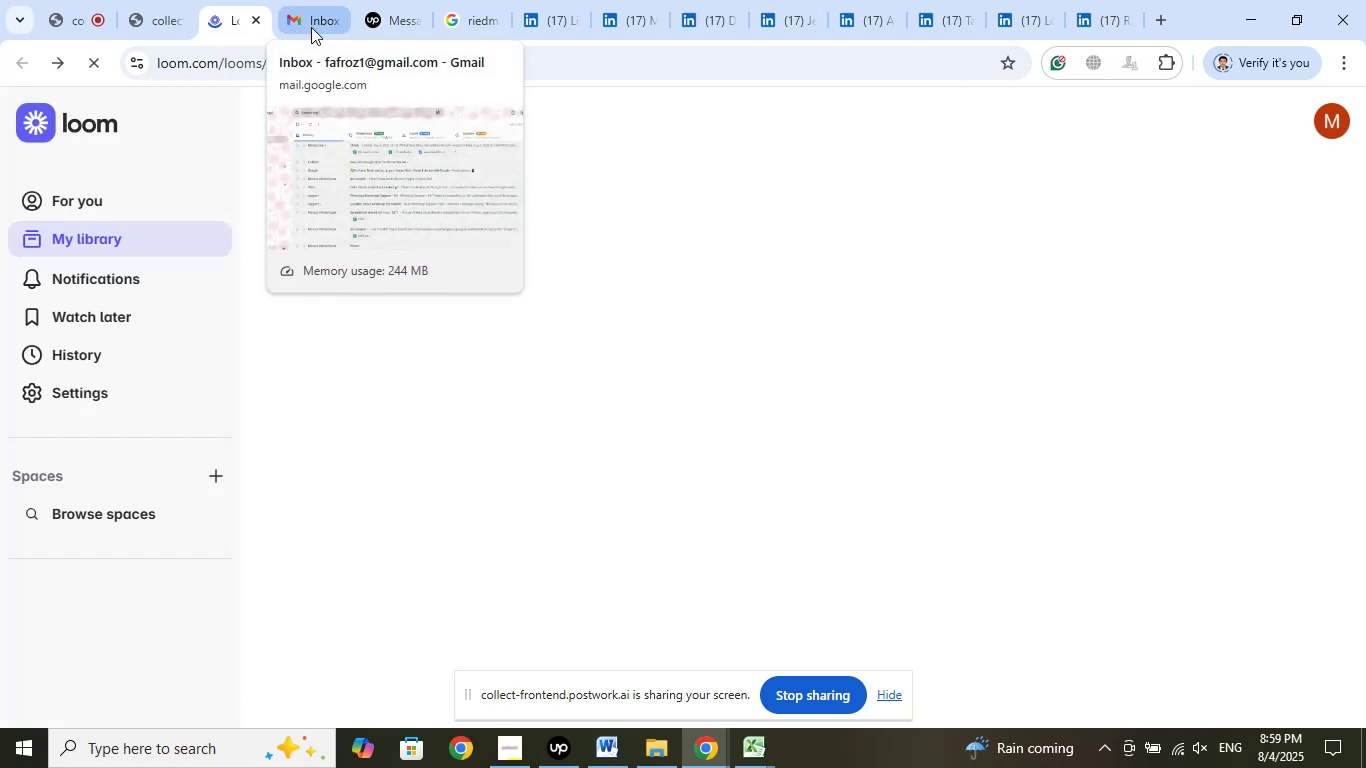 
left_click([311, 27])
 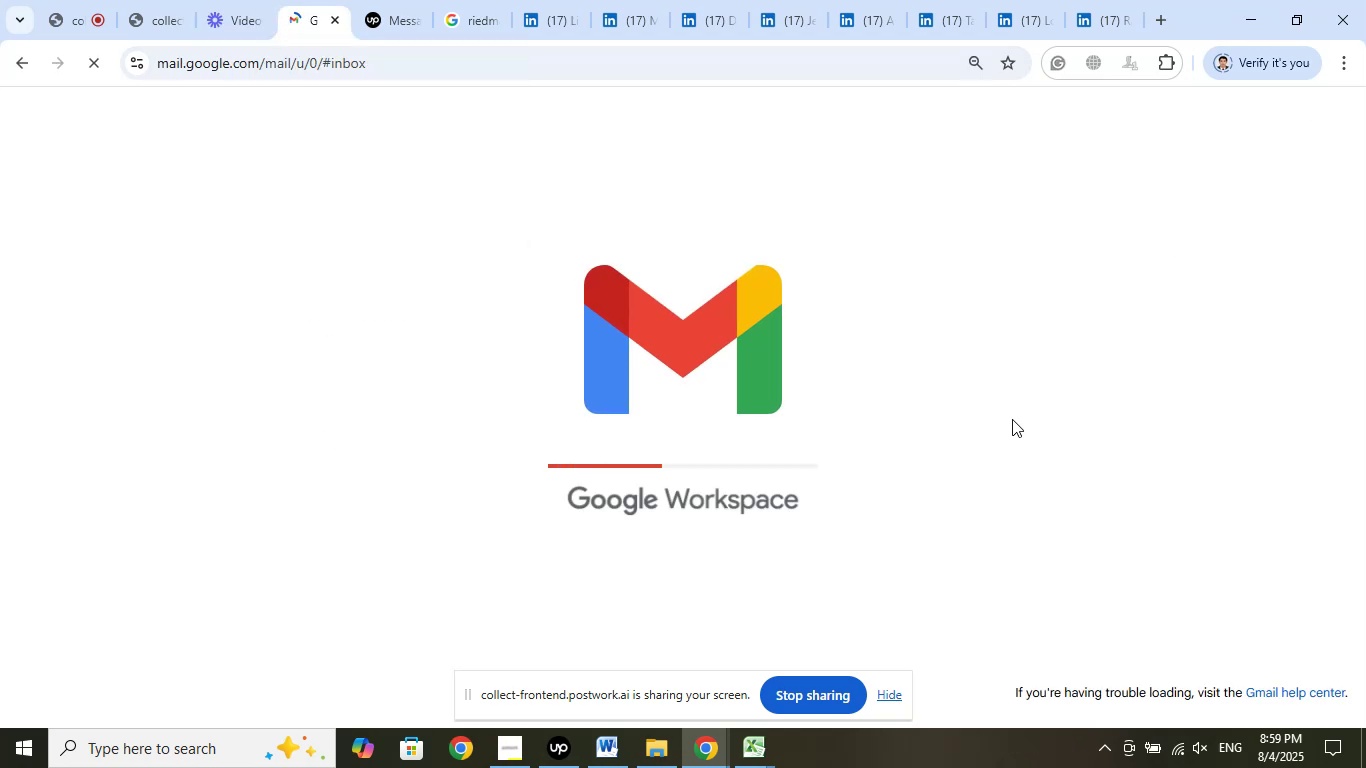 
wait(10.47)
 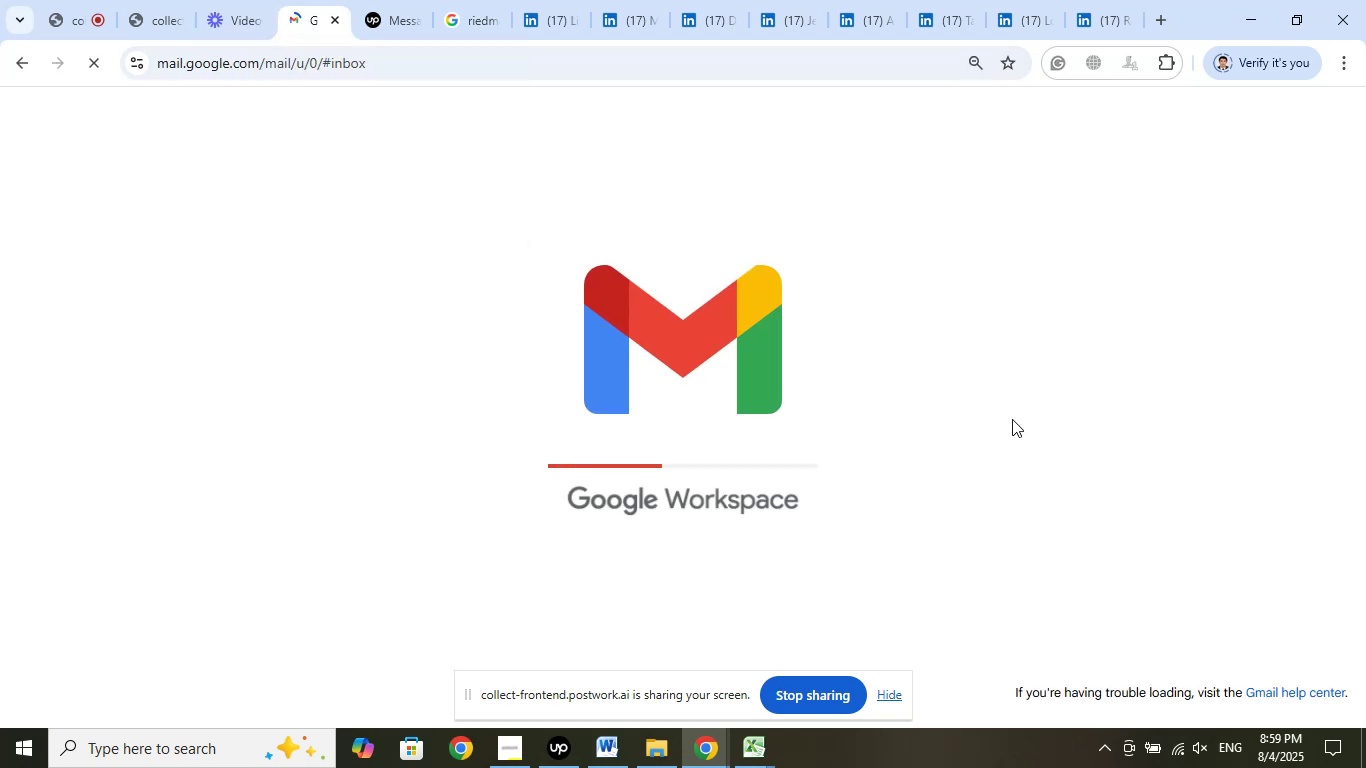 
left_click([401, 21])
 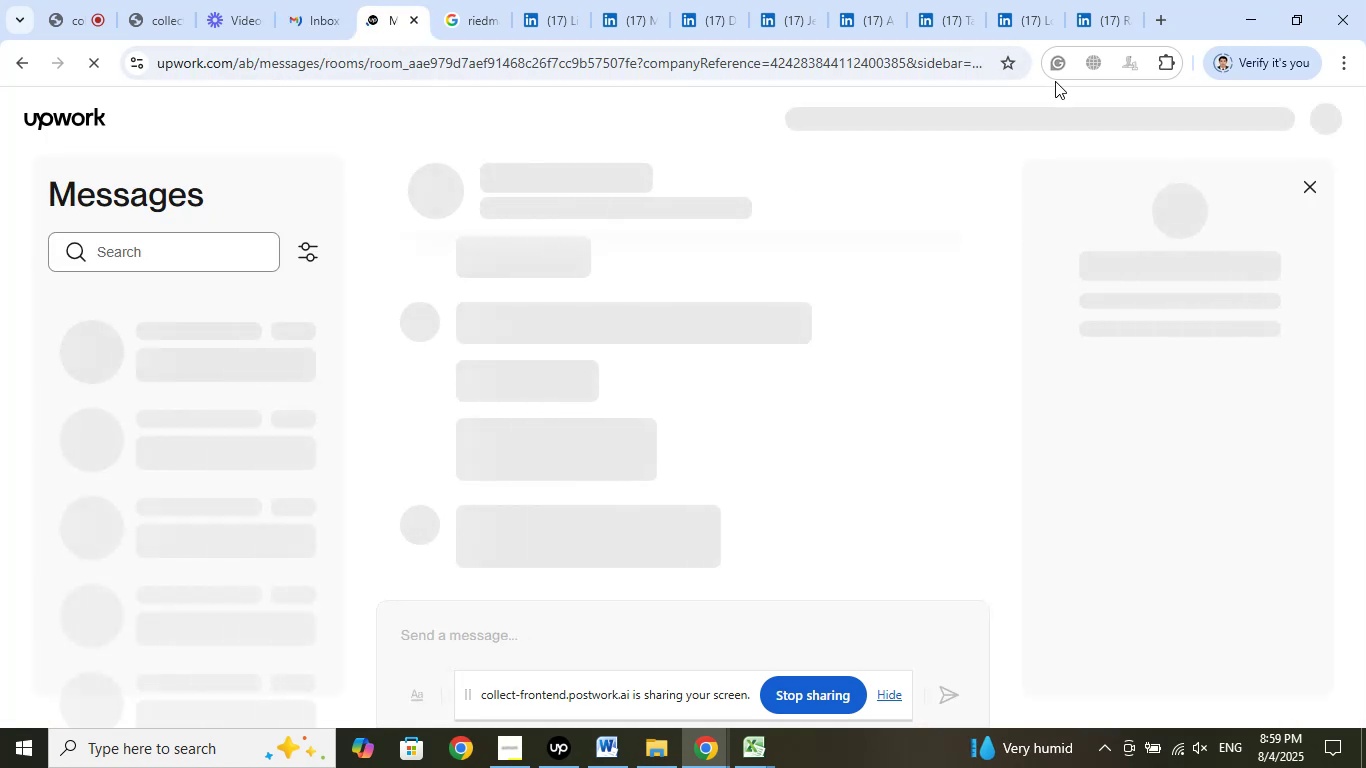 
wait(5.49)
 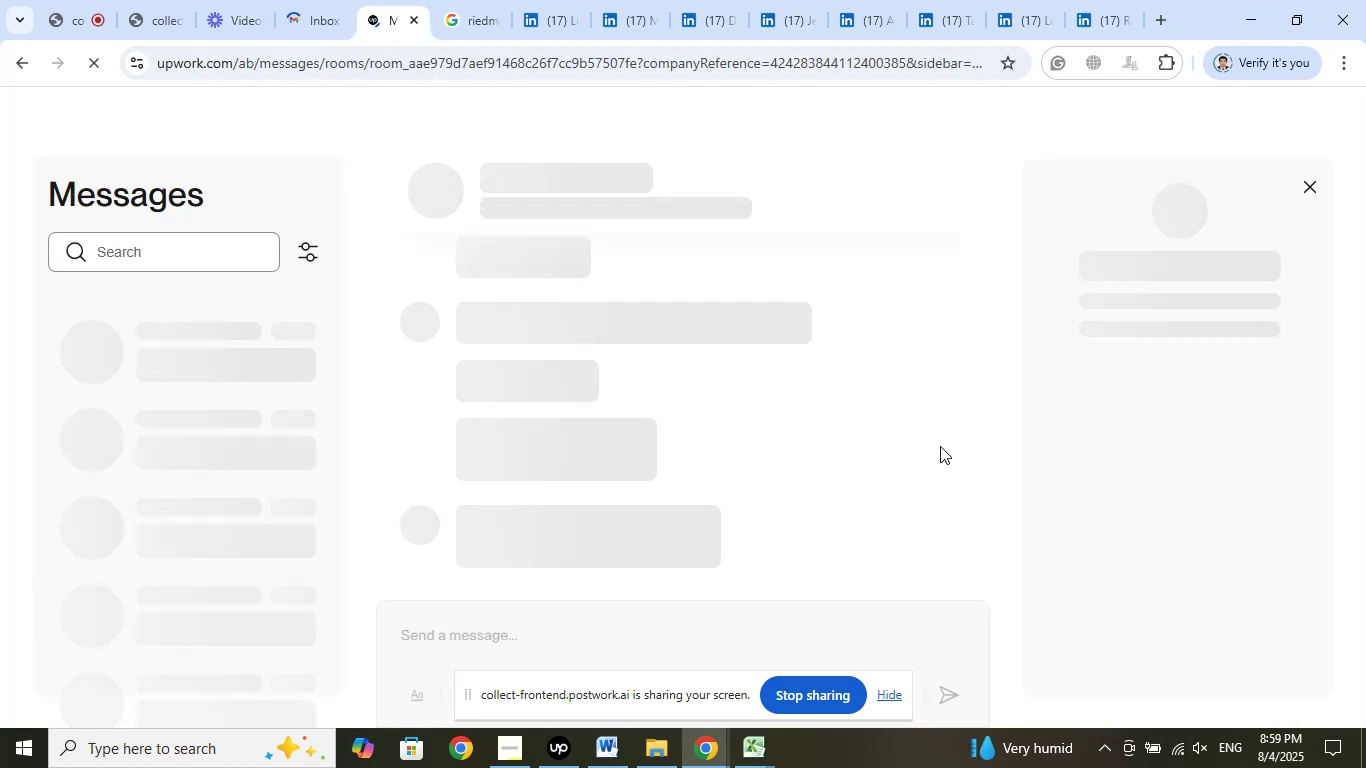 
left_click([1095, 11])
 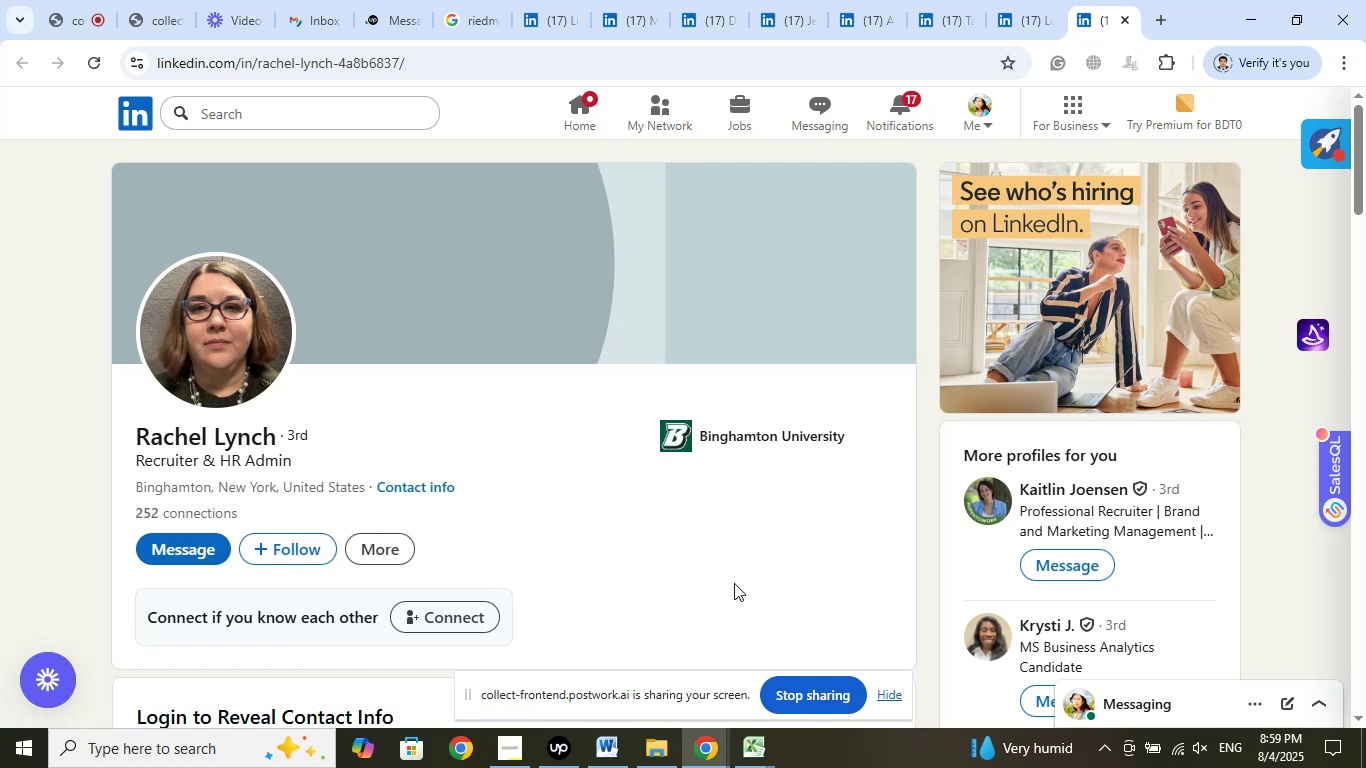 
wait(7.02)
 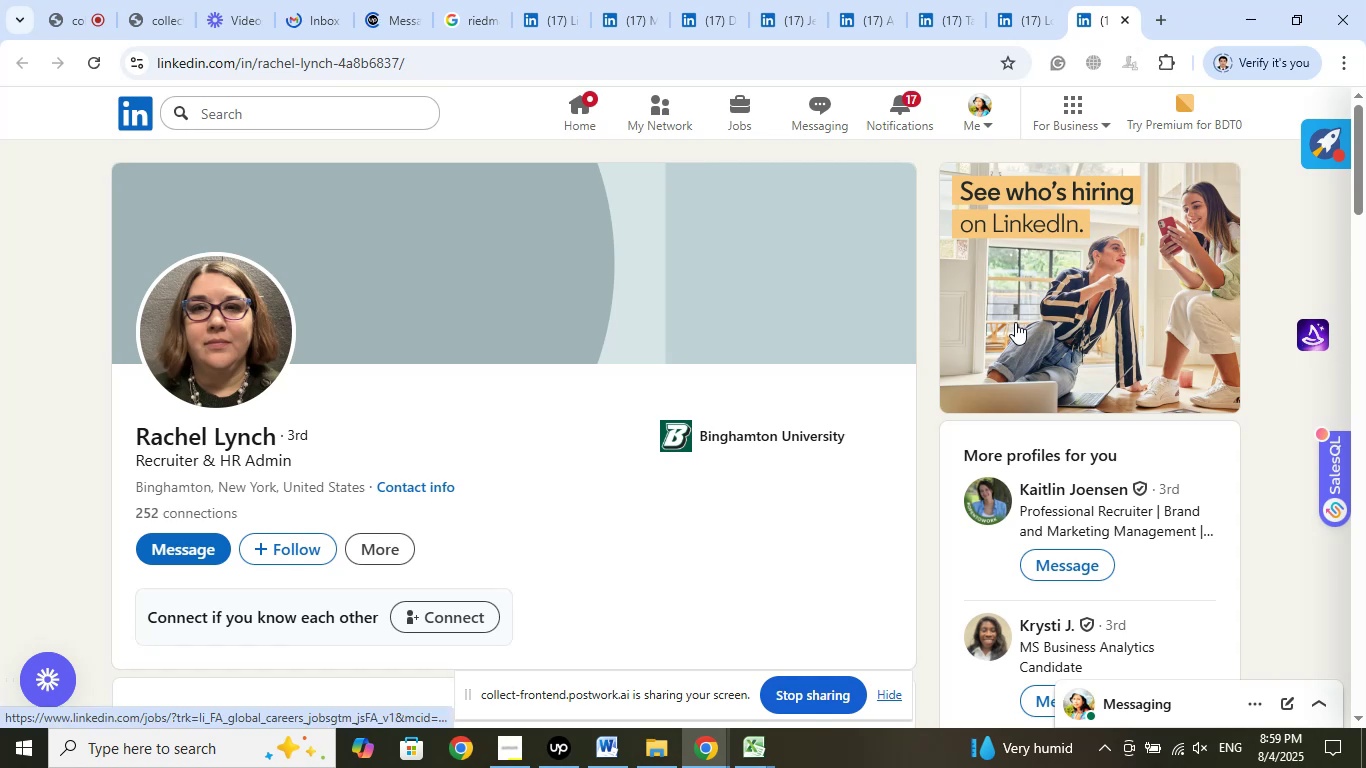 
scroll: coordinate [752, 570], scroll_direction: down, amount: 2.0
 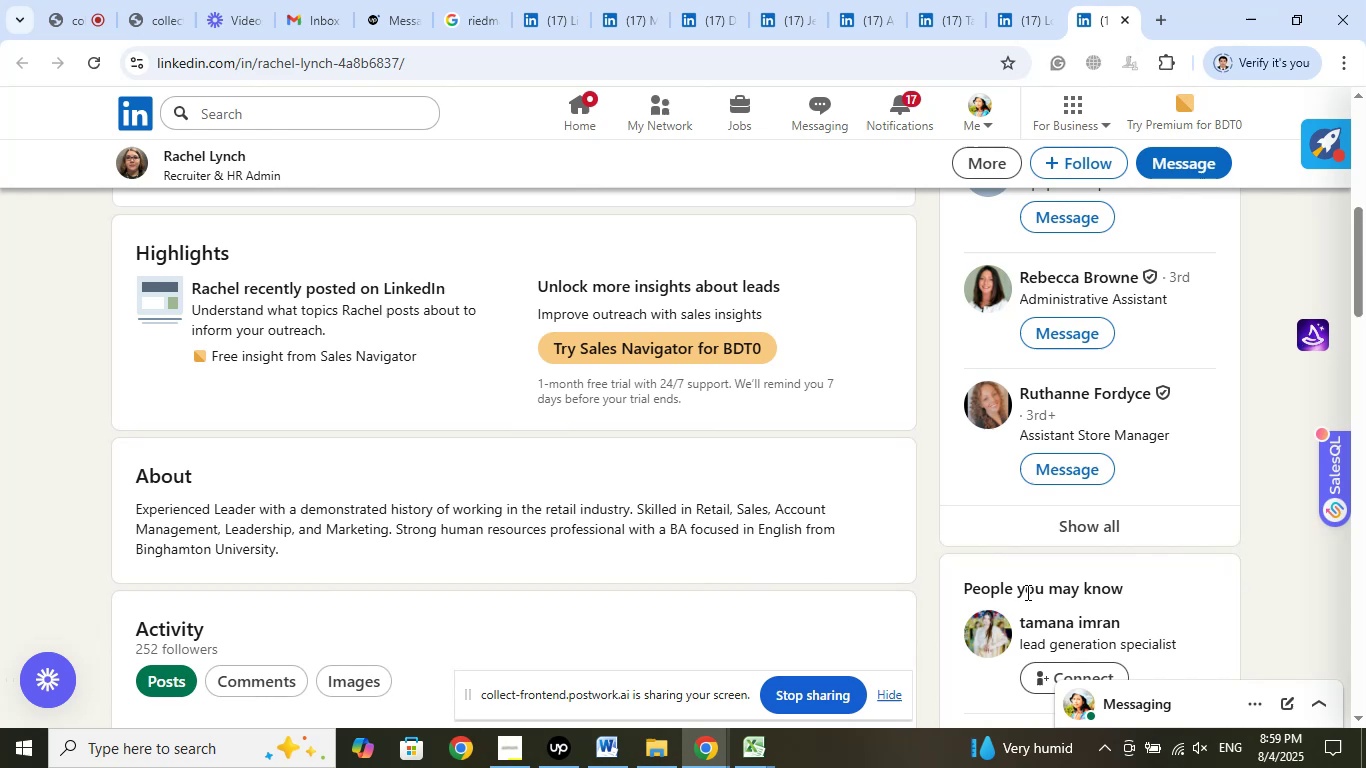 
left_click([1079, 537])
 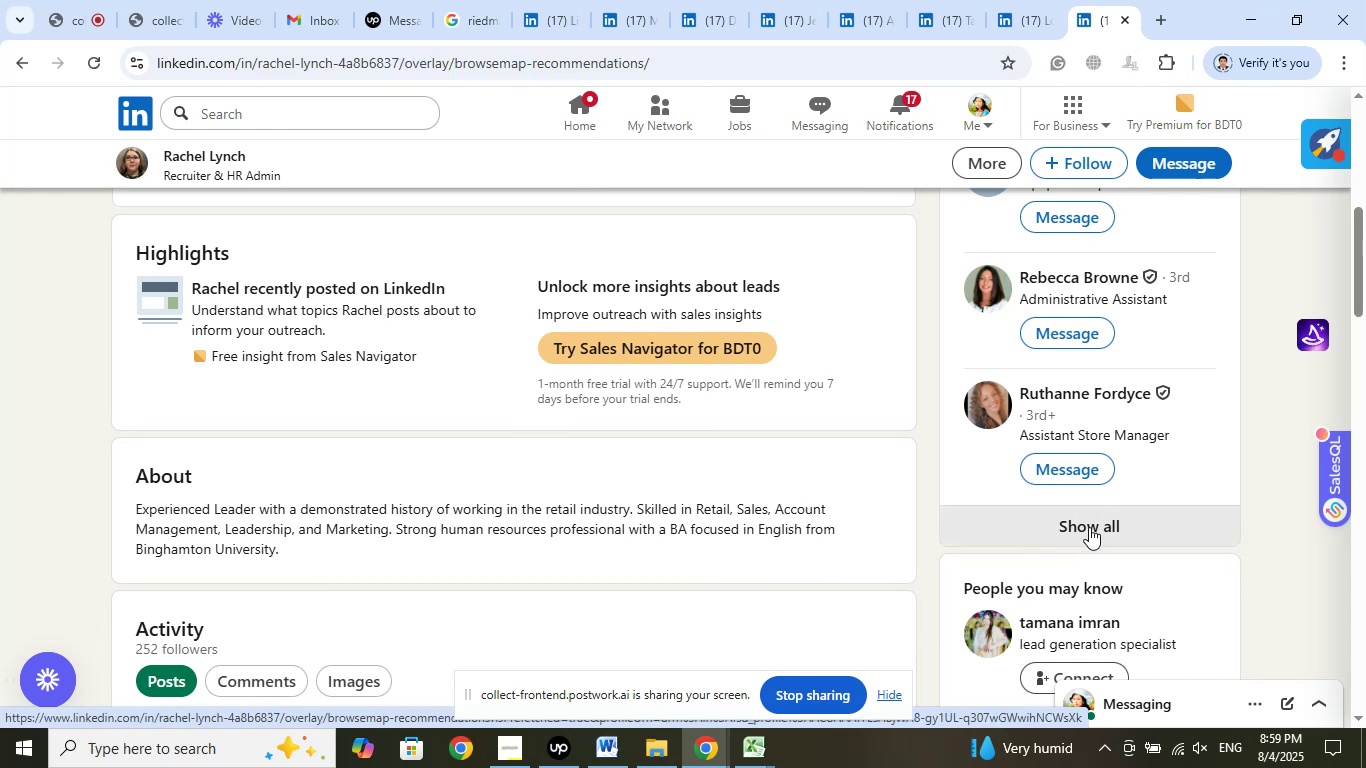 
left_click([1082, 527])
 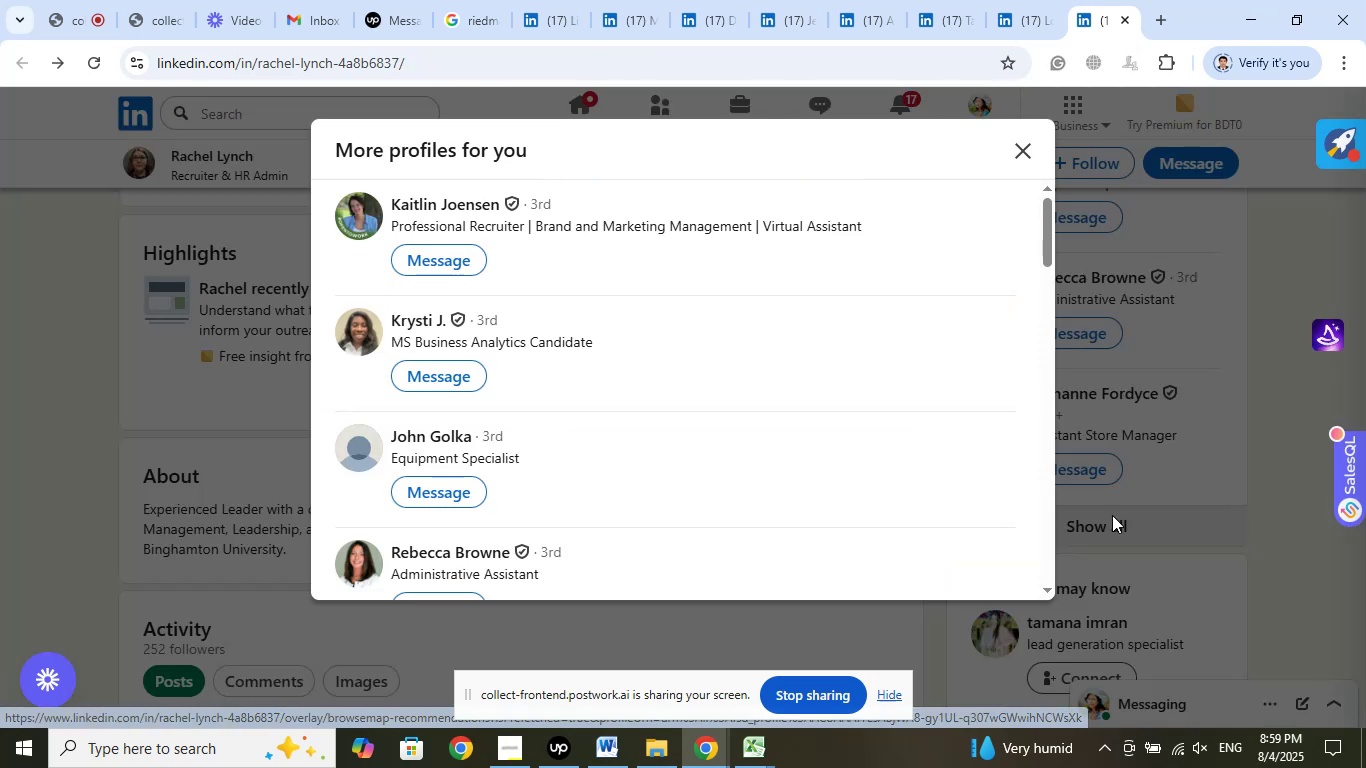 
scroll: coordinate [711, 480], scroll_direction: up, amount: 1.0
 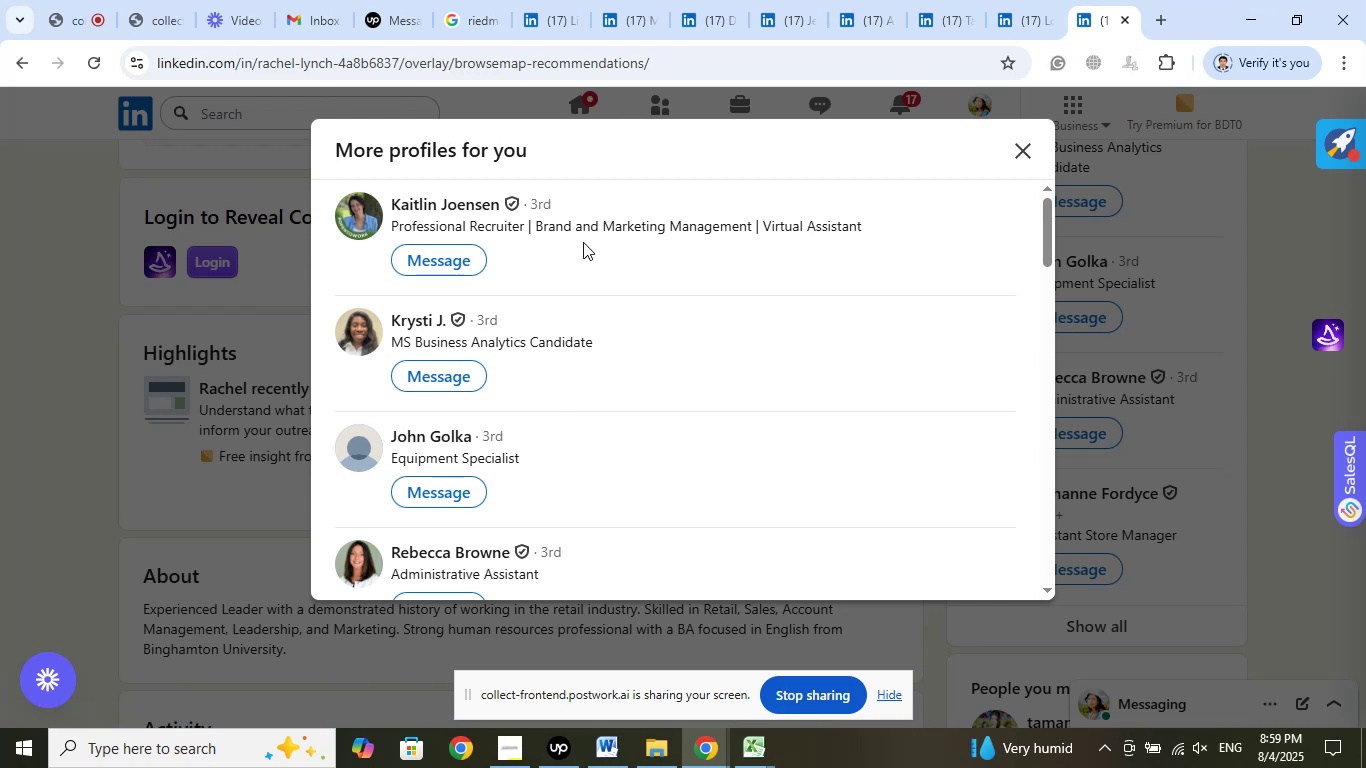 
wait(7.69)
 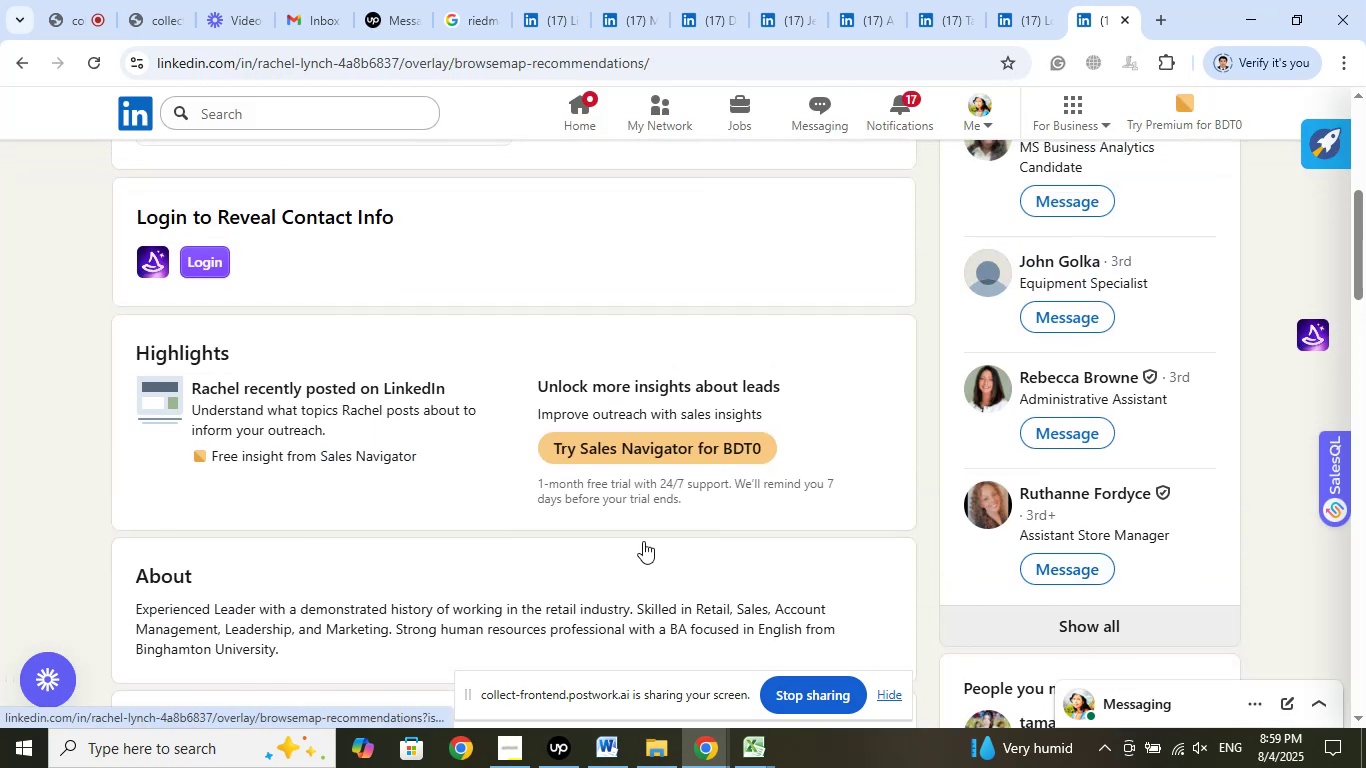 
scroll: coordinate [686, 454], scroll_direction: down, amount: 4.0
 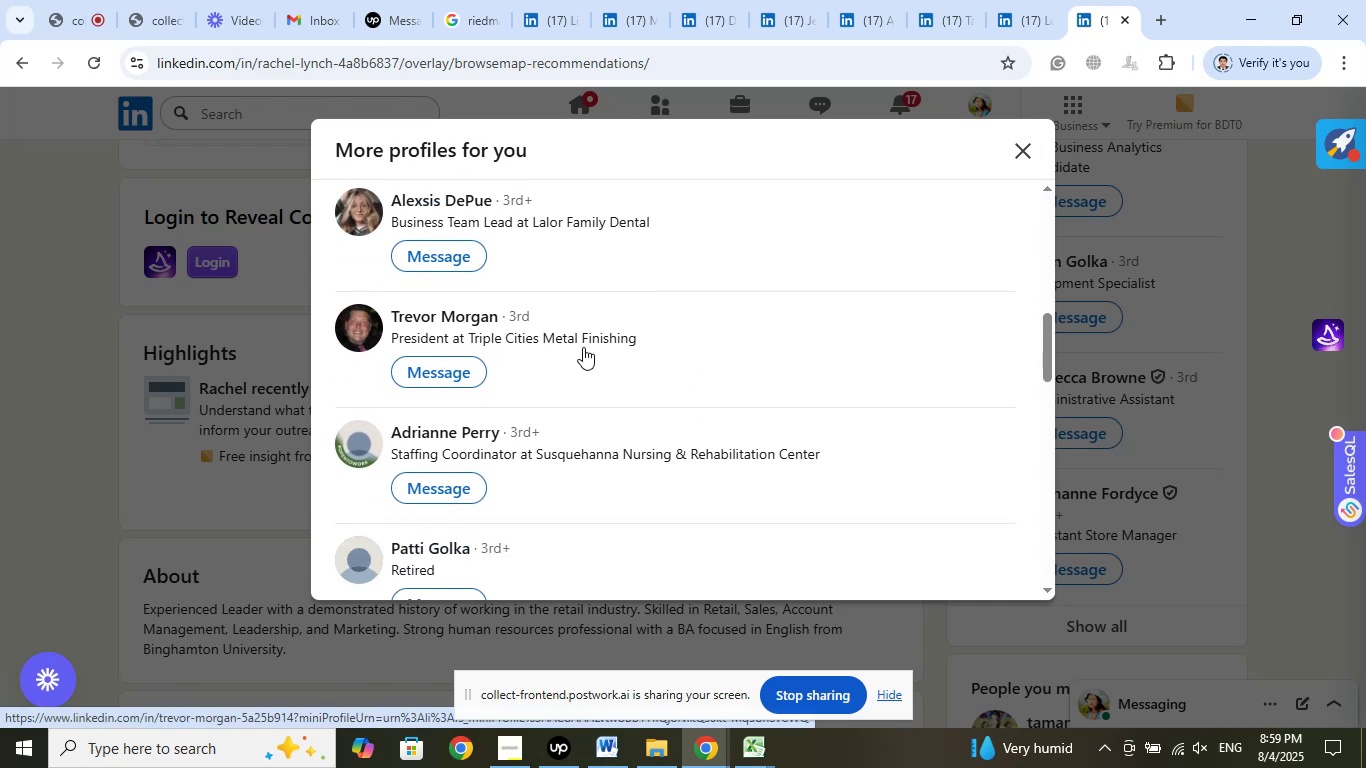 
wait(5.99)
 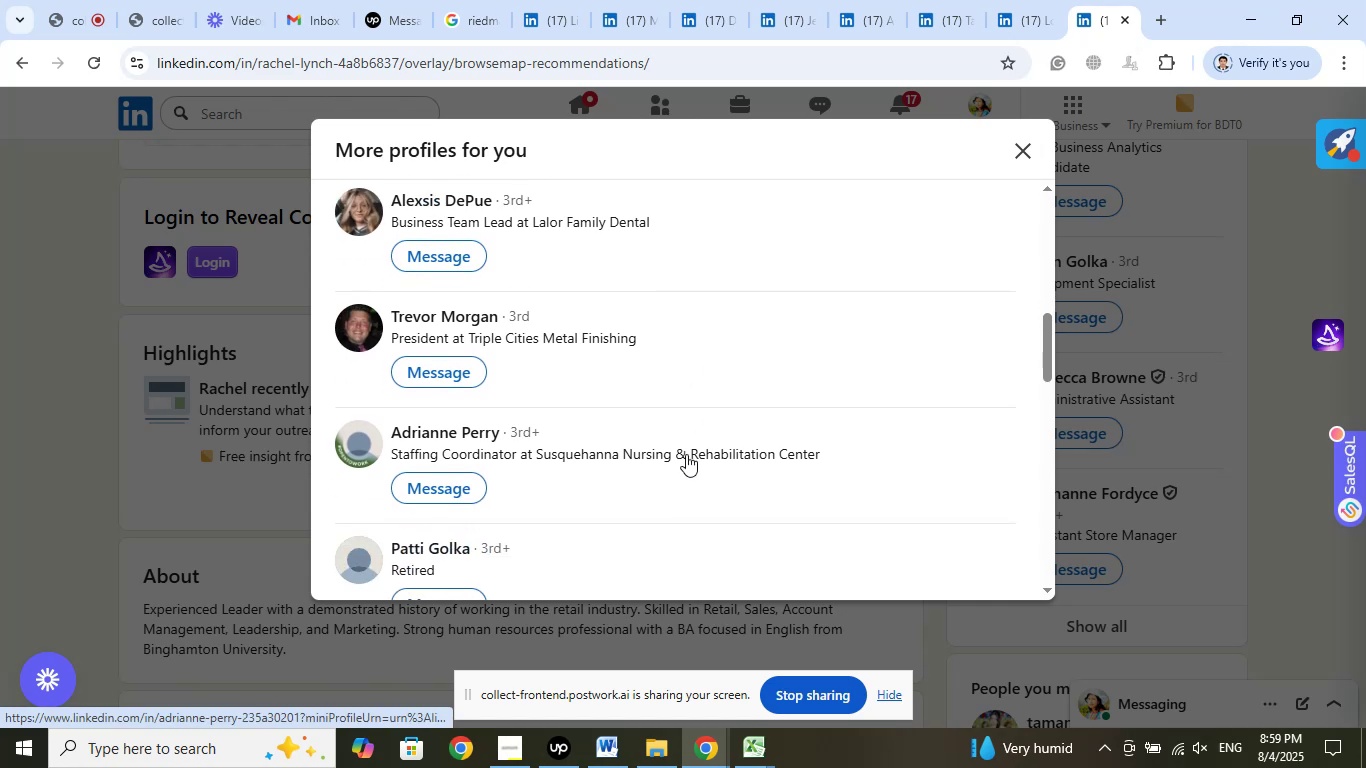 
scroll: coordinate [855, 490], scroll_direction: down, amount: 2.0
 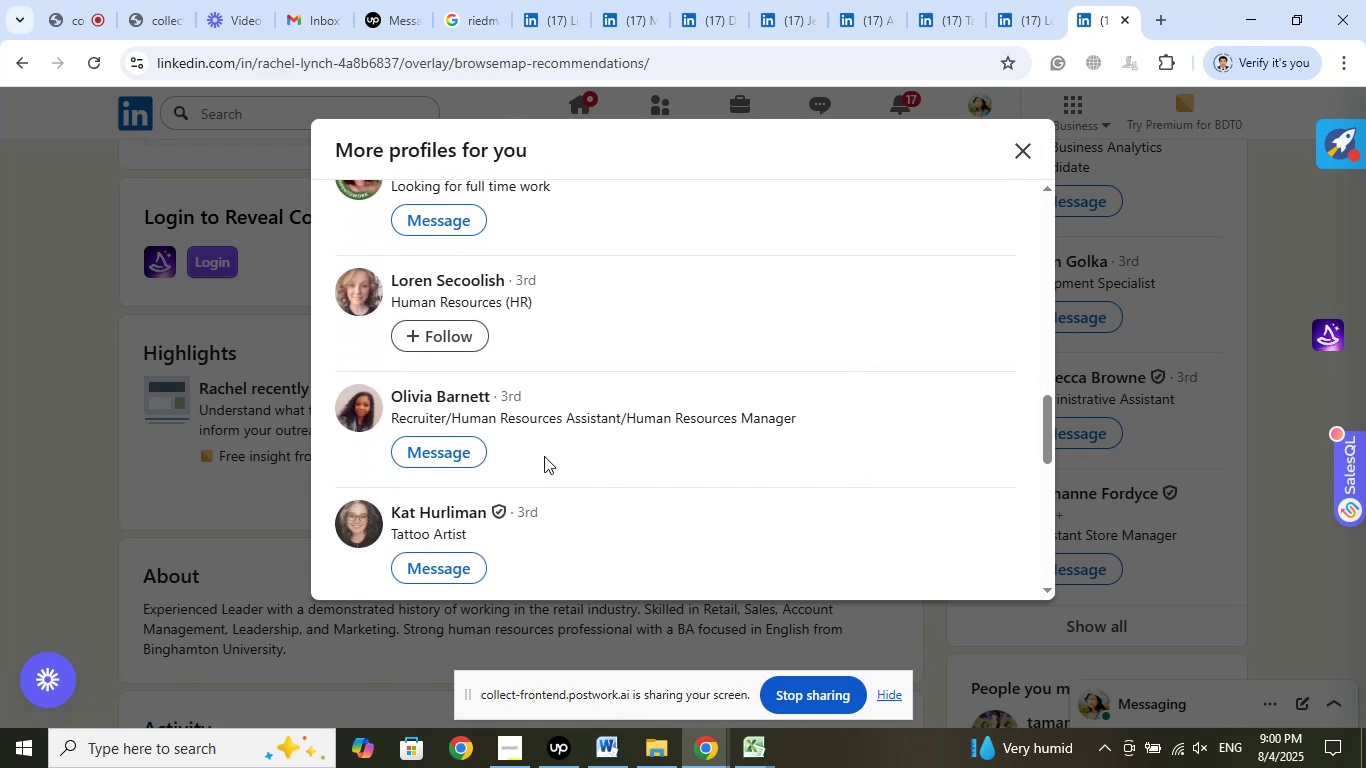 
wait(7.96)
 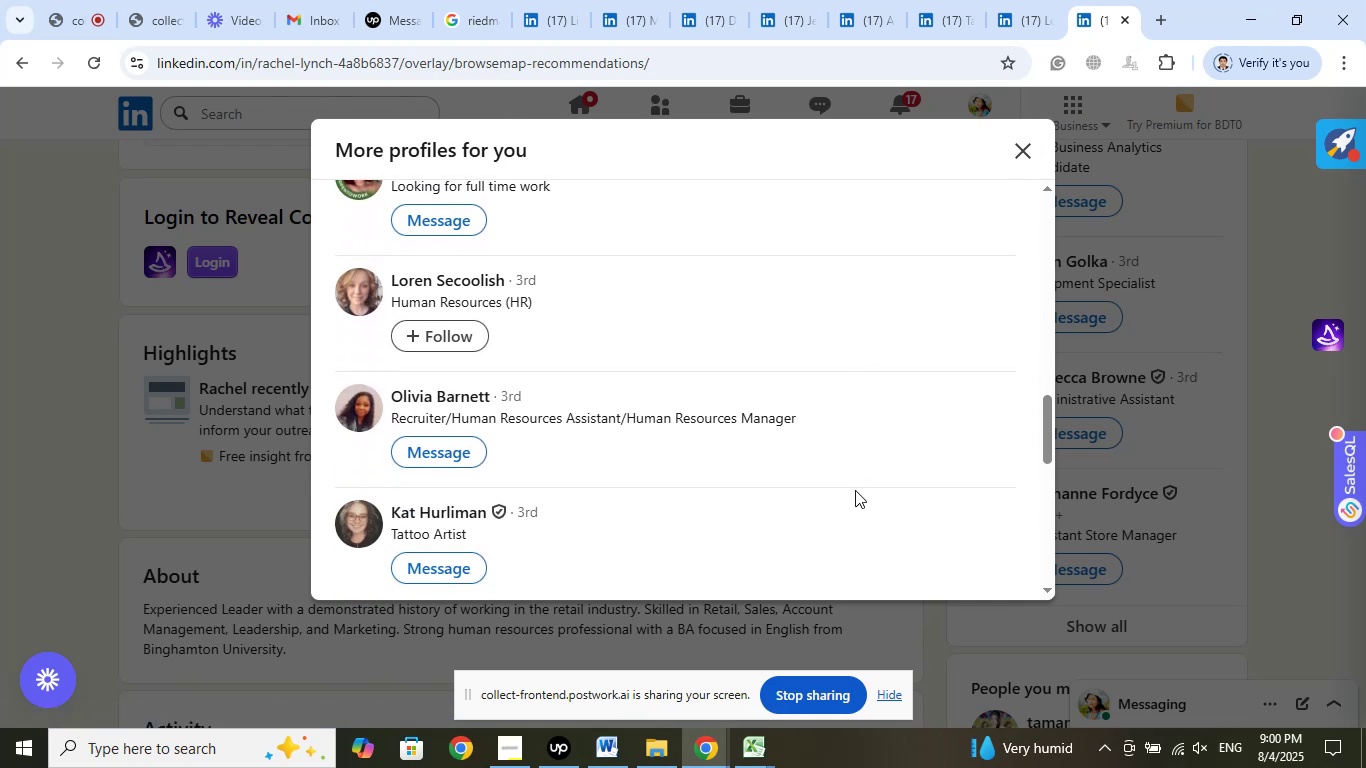 
left_click([540, 418])
 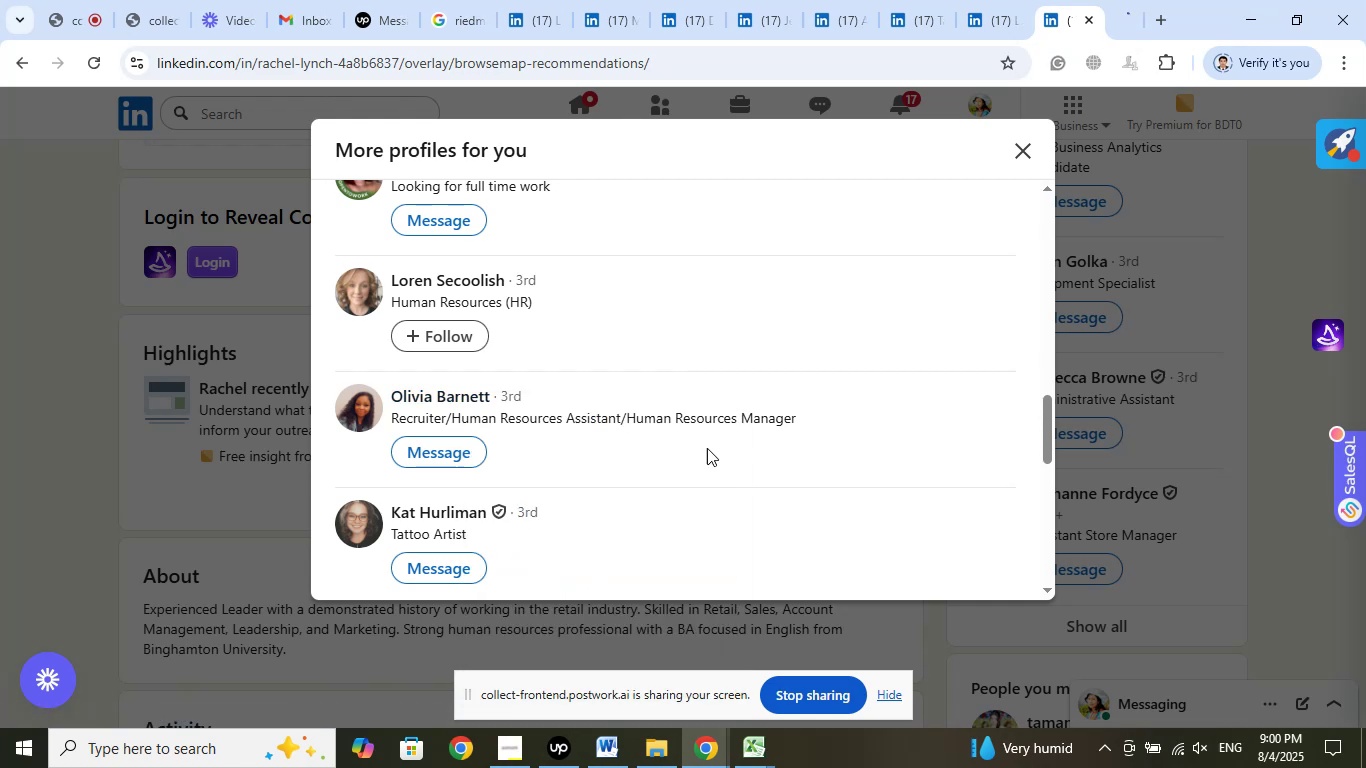 
scroll: coordinate [770, 487], scroll_direction: down, amount: 8.0
 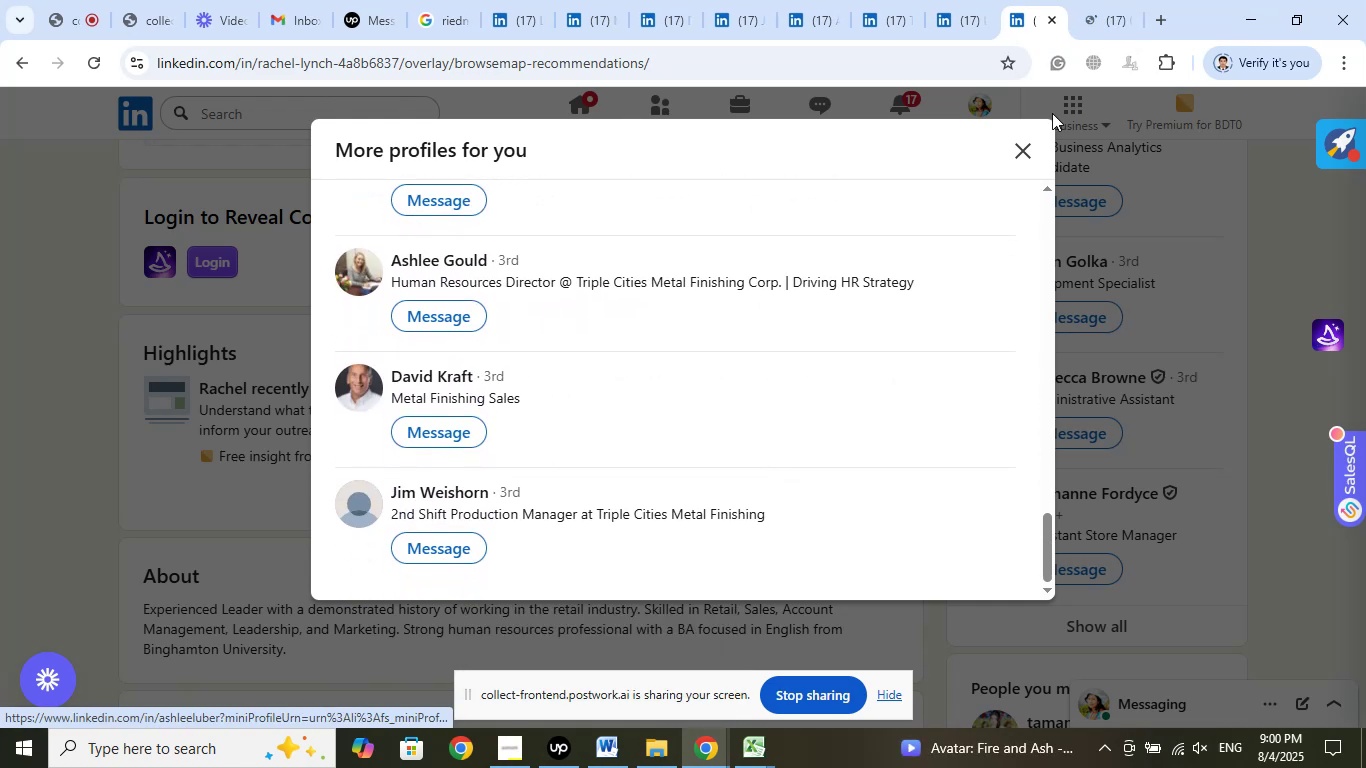 
left_click([1047, 13])
 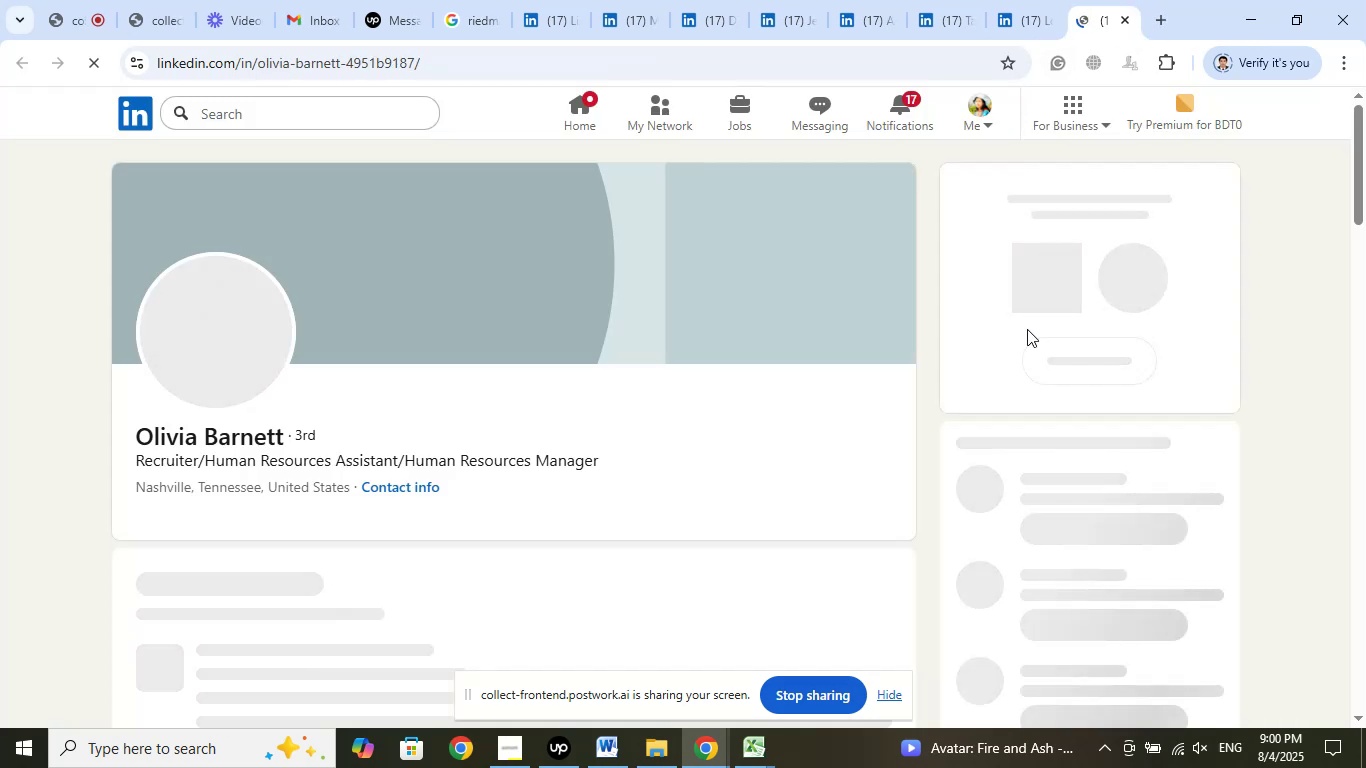 
left_click([516, 752])
 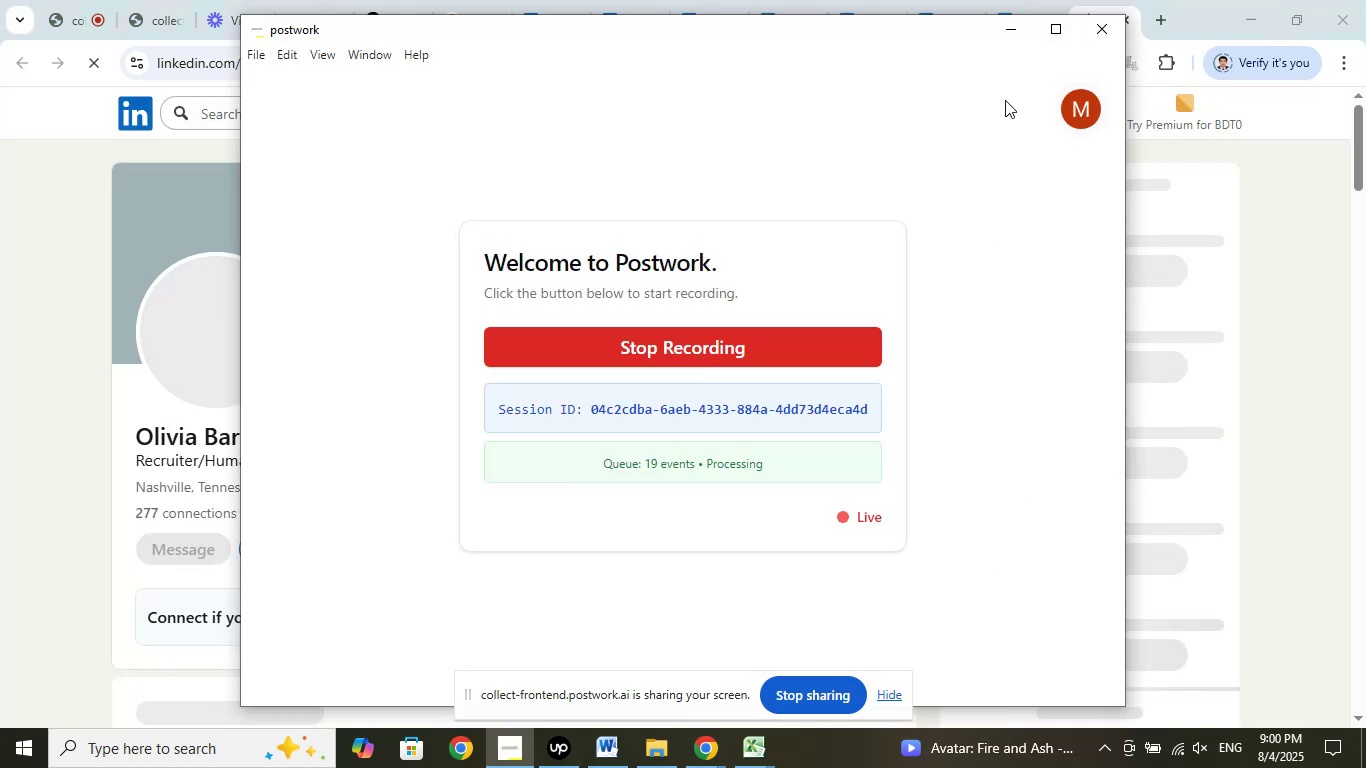 
left_click([1009, 29])
 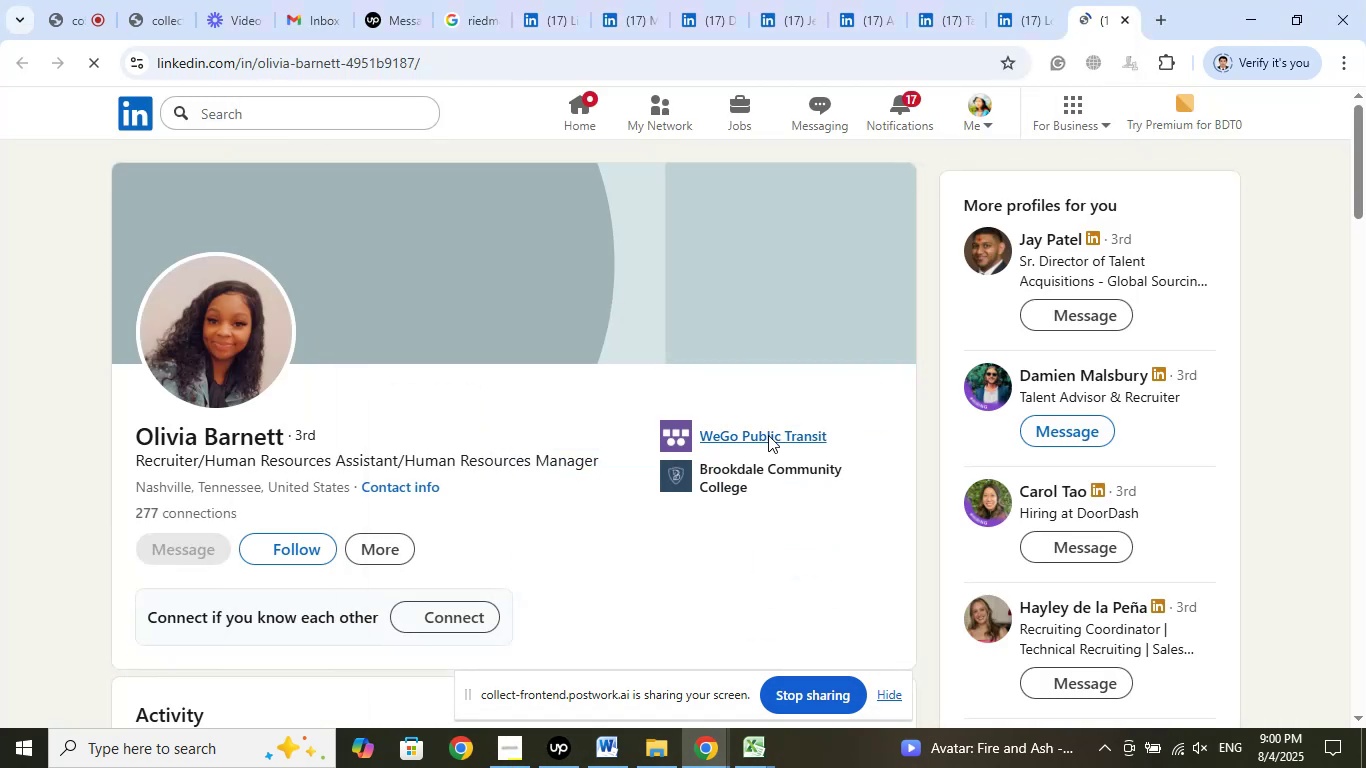 
left_click([768, 435])
 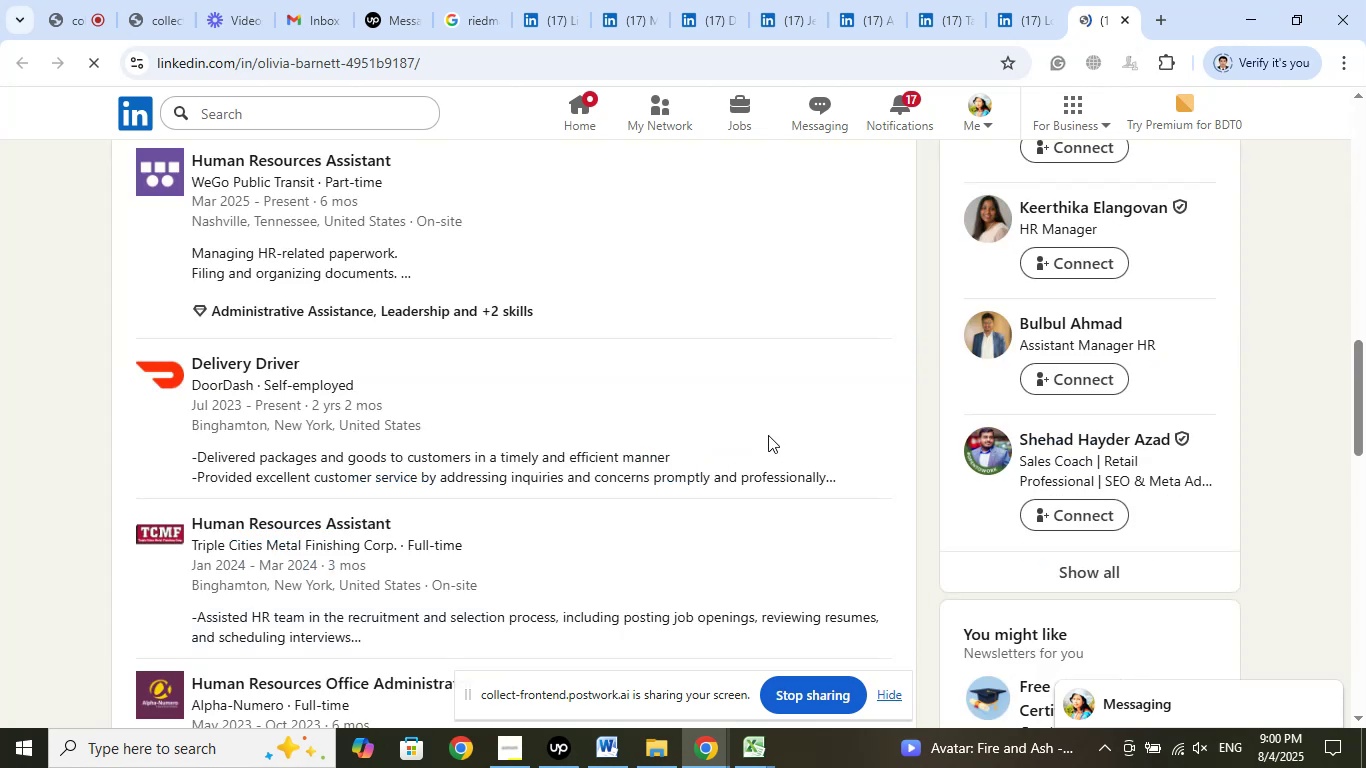 
scroll: coordinate [533, 451], scroll_direction: up, amount: 1.0
 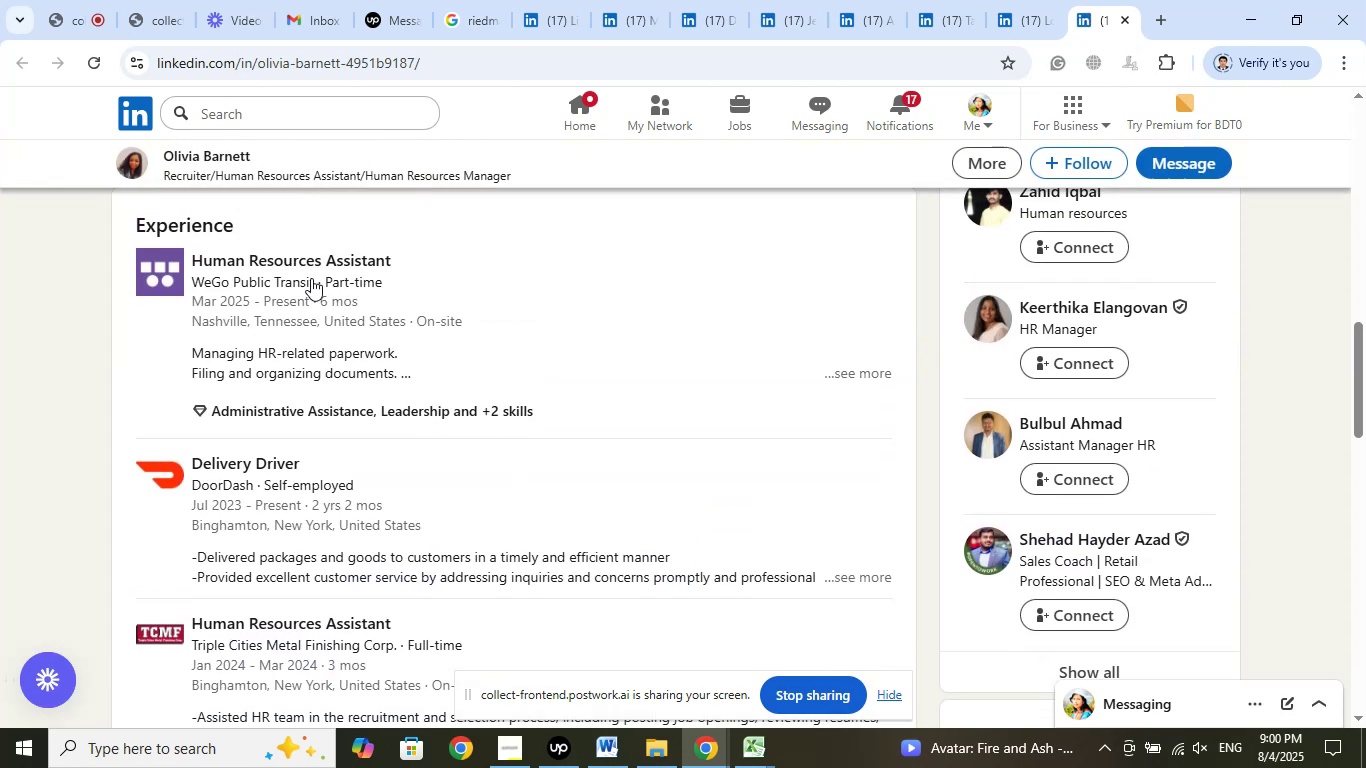 
right_click([311, 268])
 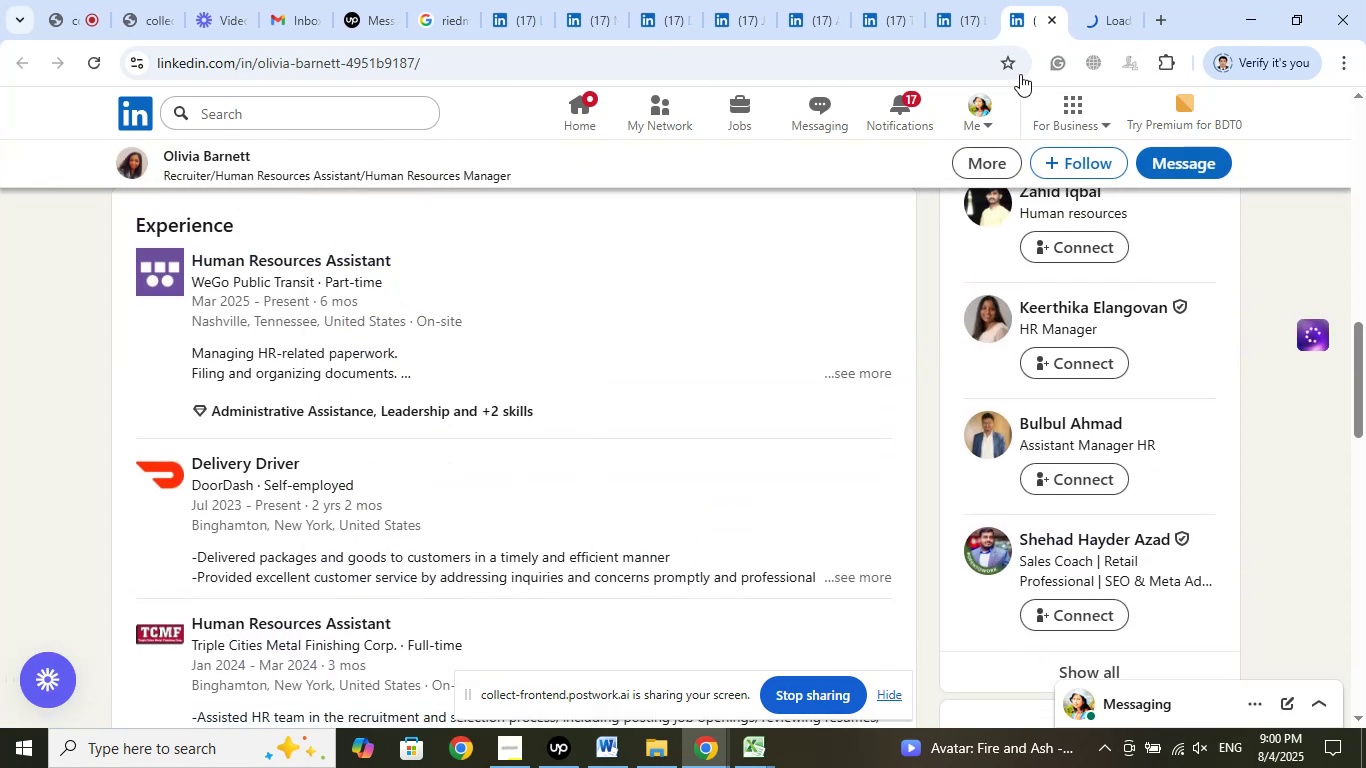 
left_click([1091, 13])
 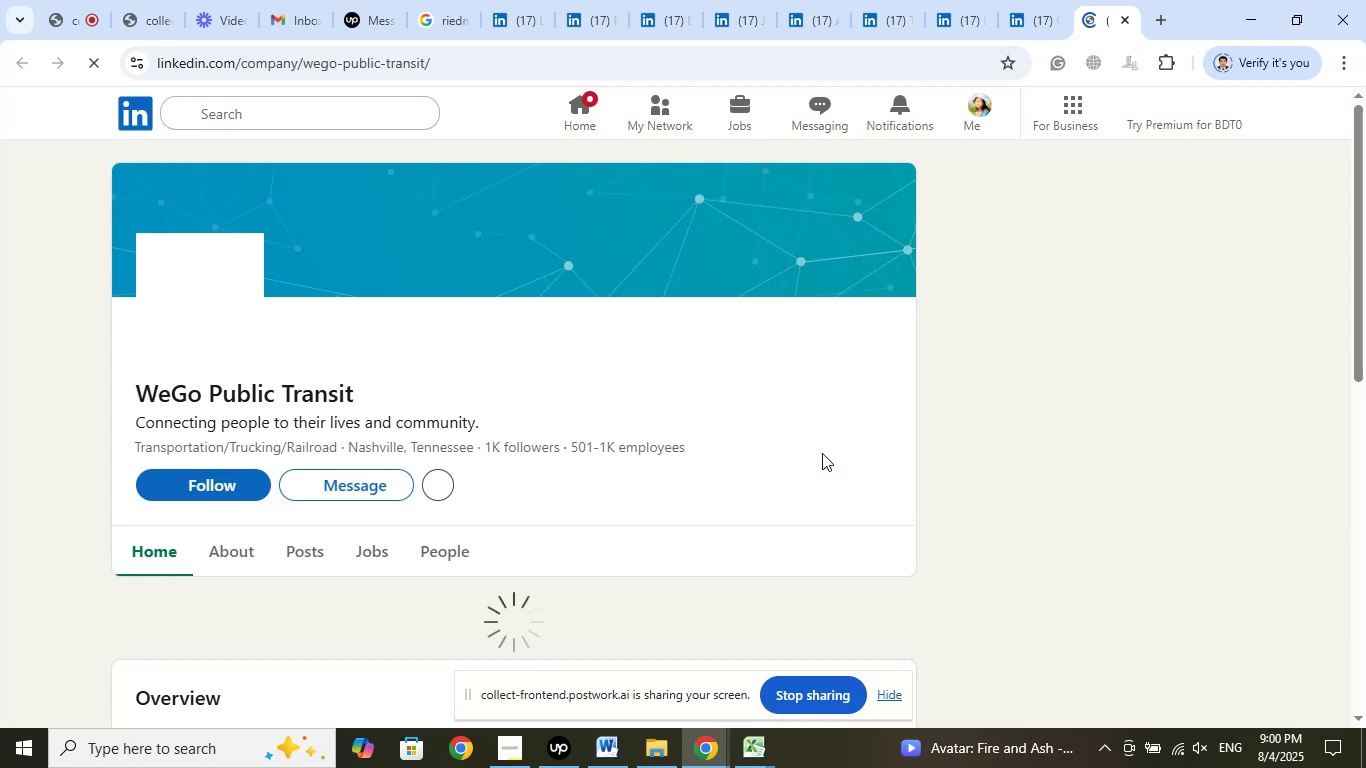 
wait(7.62)
 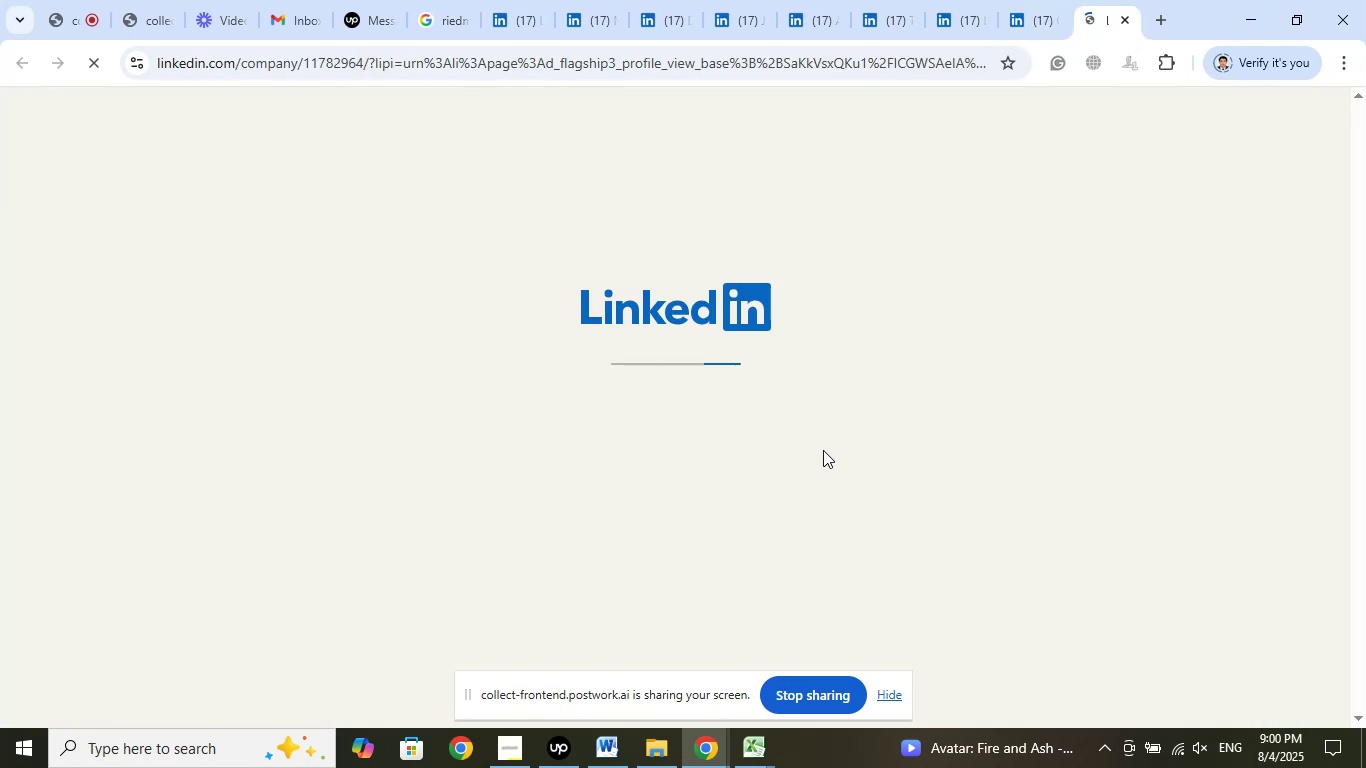 
left_click([1025, 14])
 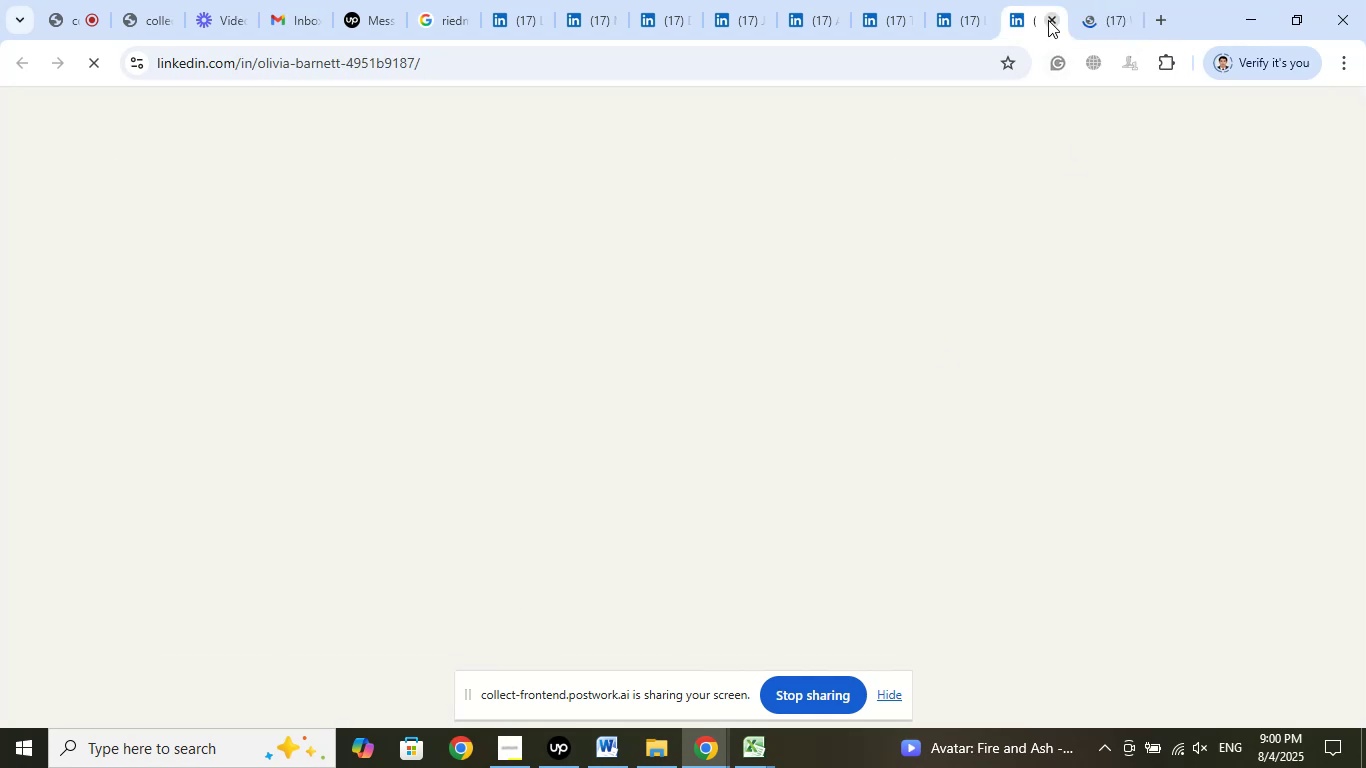 
left_click([1050, 20])
 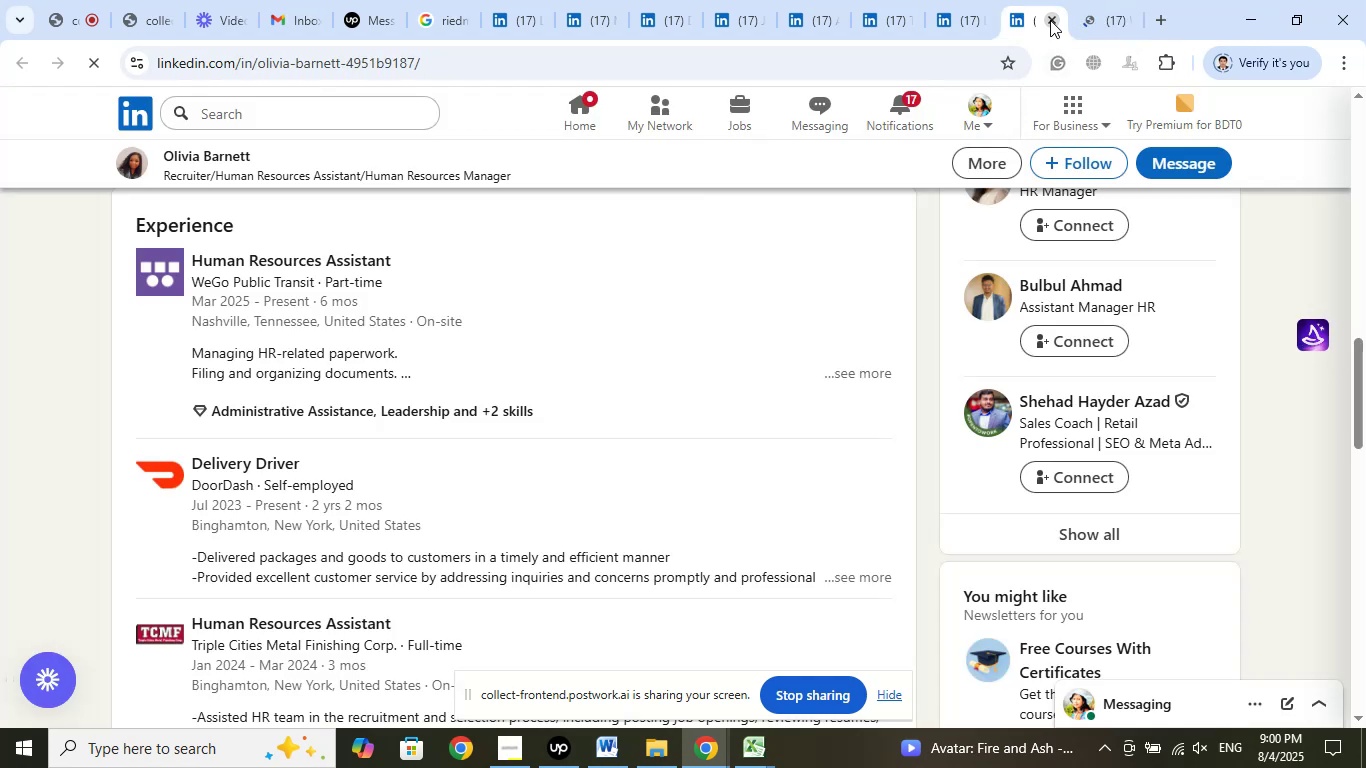 
left_click([1050, 20])
 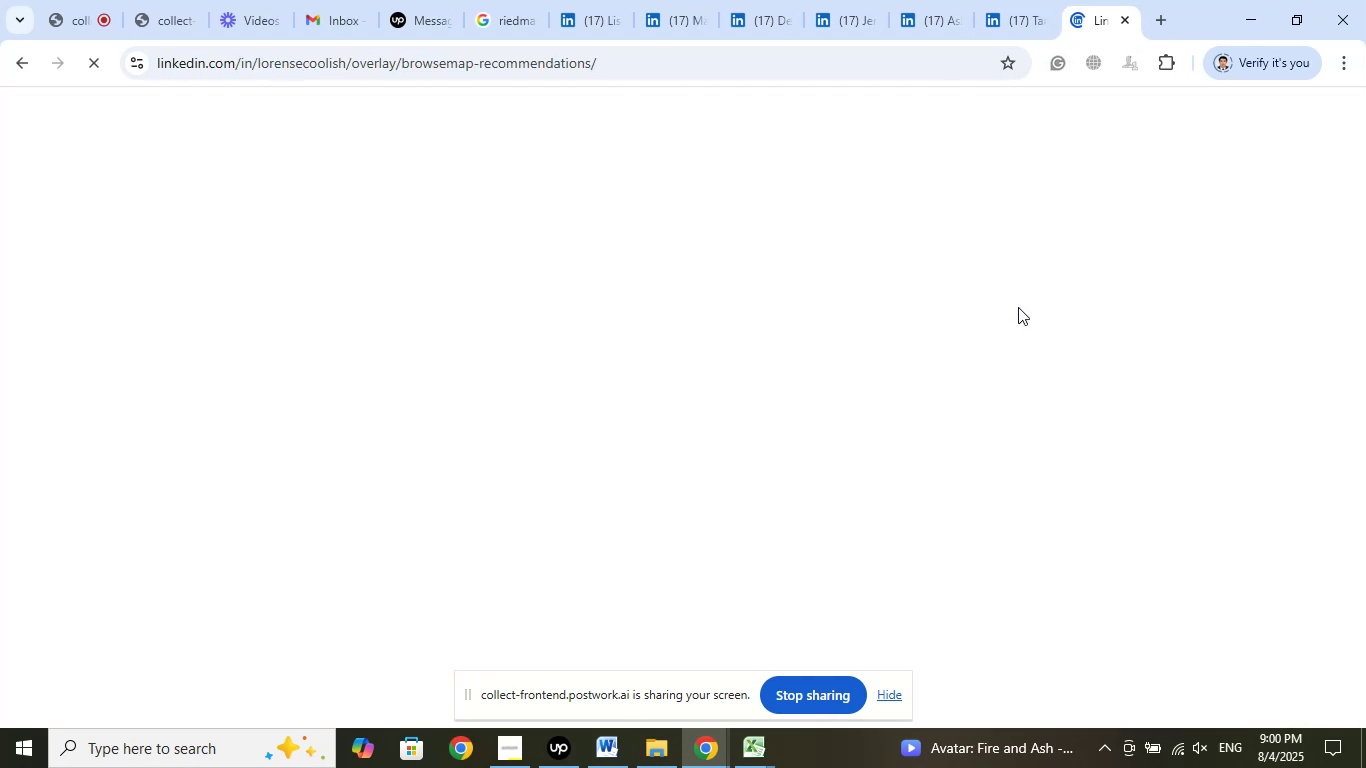 
mouse_move([978, 342])
 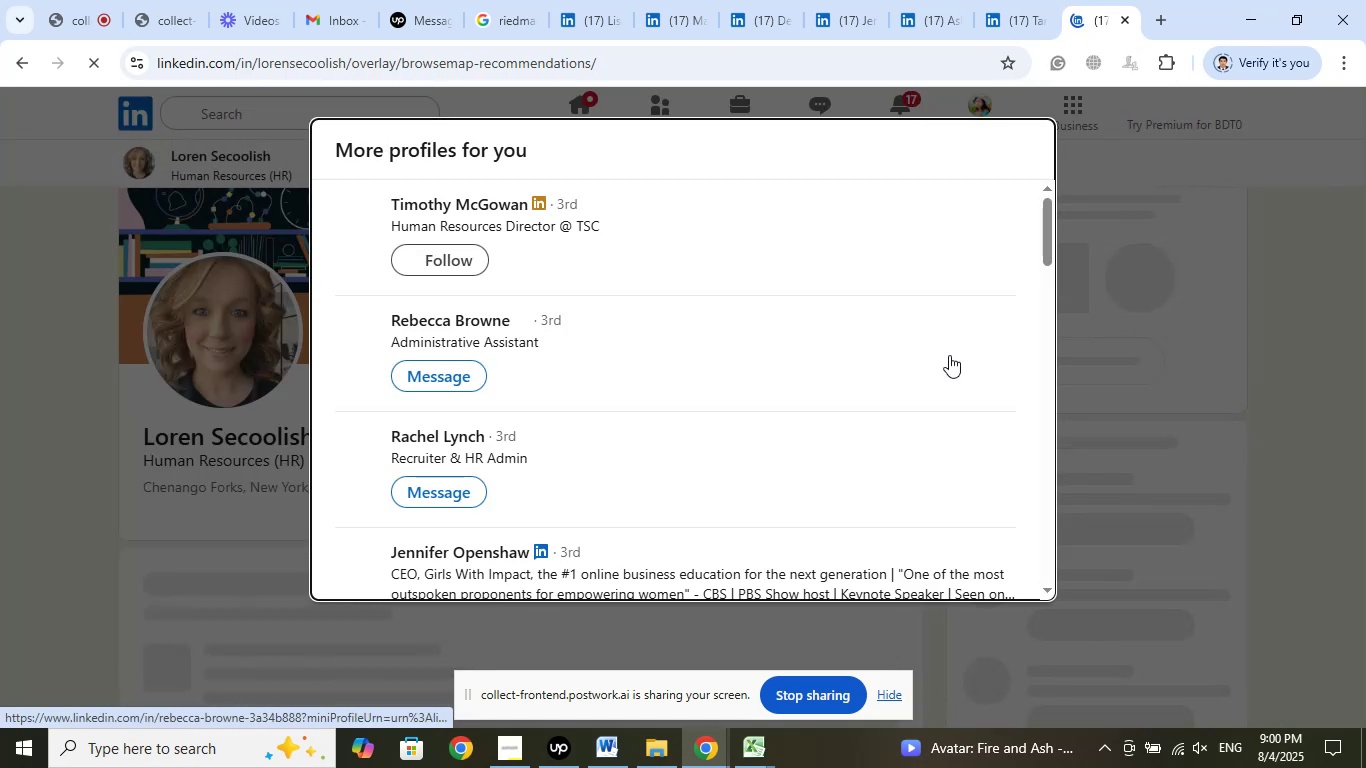 
scroll: coordinate [912, 395], scroll_direction: up, amount: 1.0
 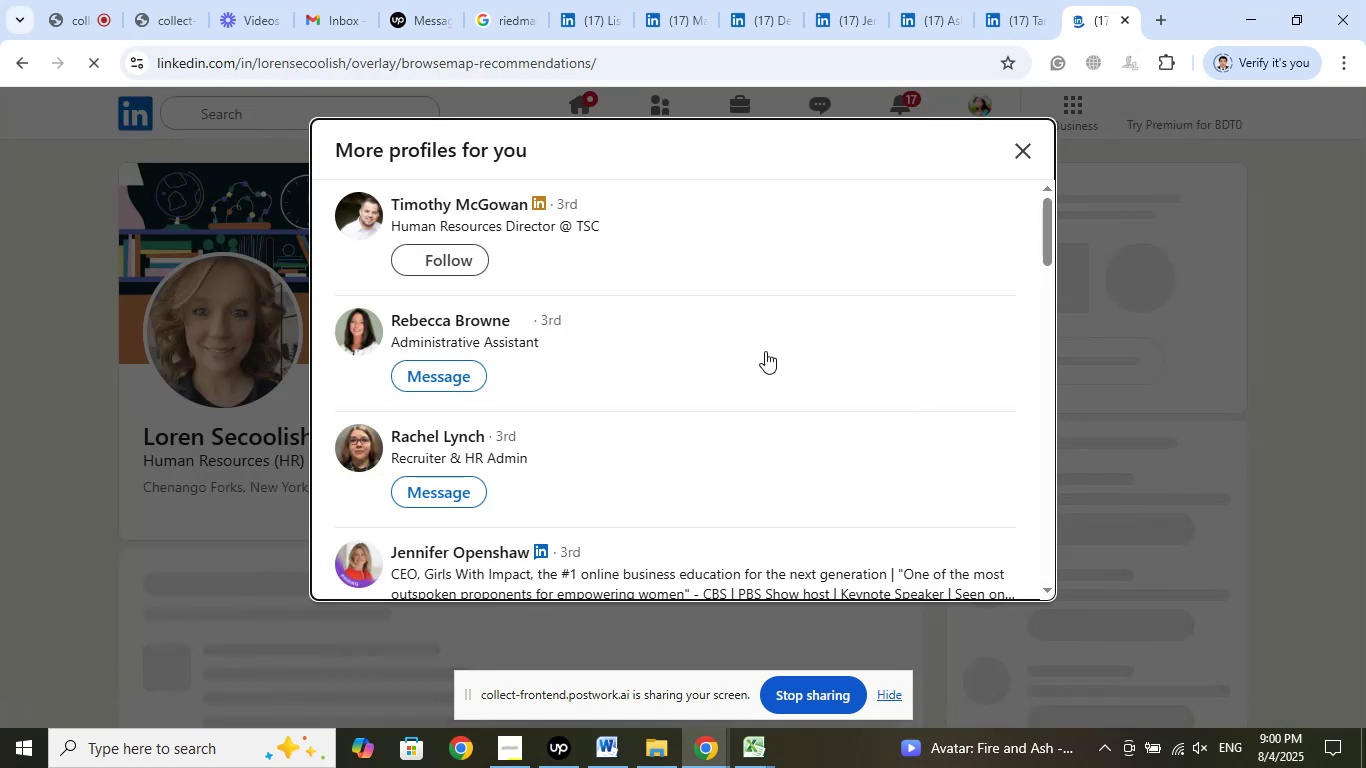 
scroll: coordinate [802, 397], scroll_direction: down, amount: 2.0
 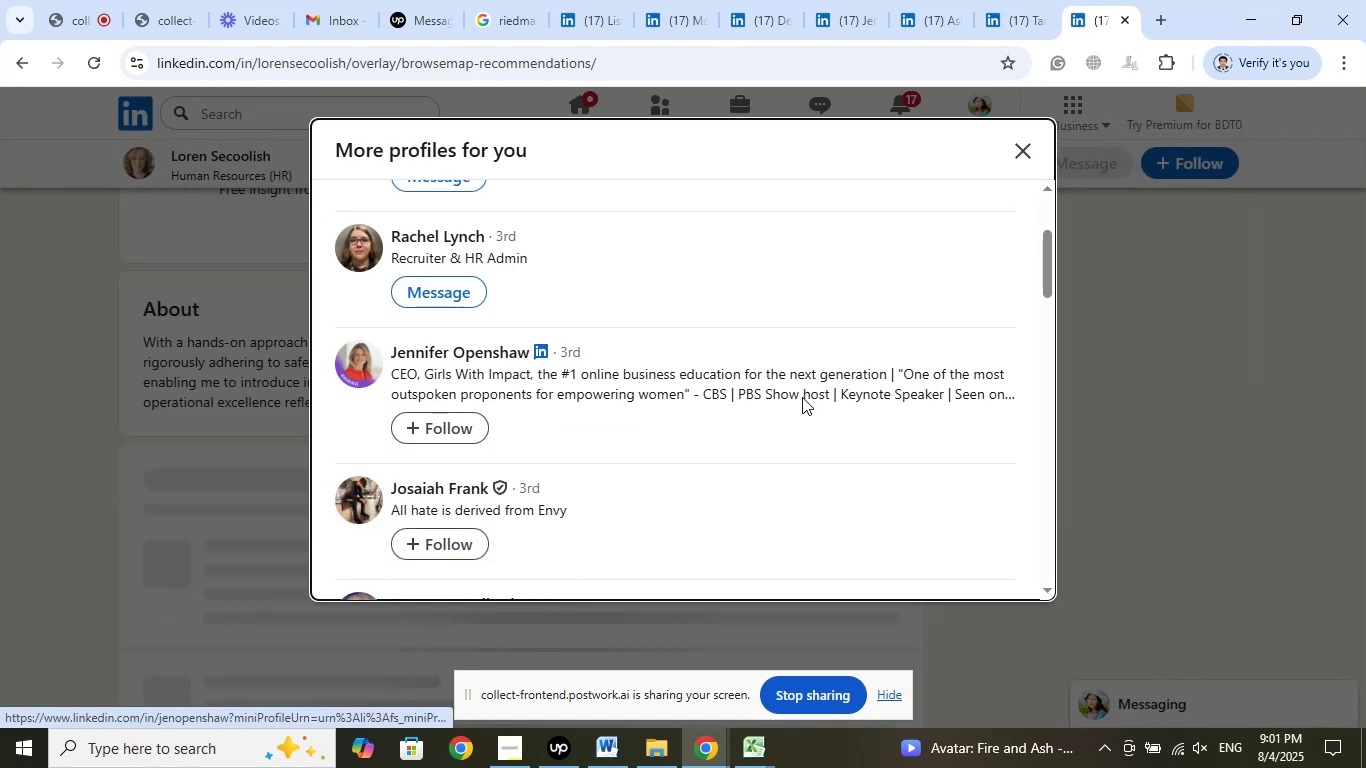 
right_click([469, 247])
 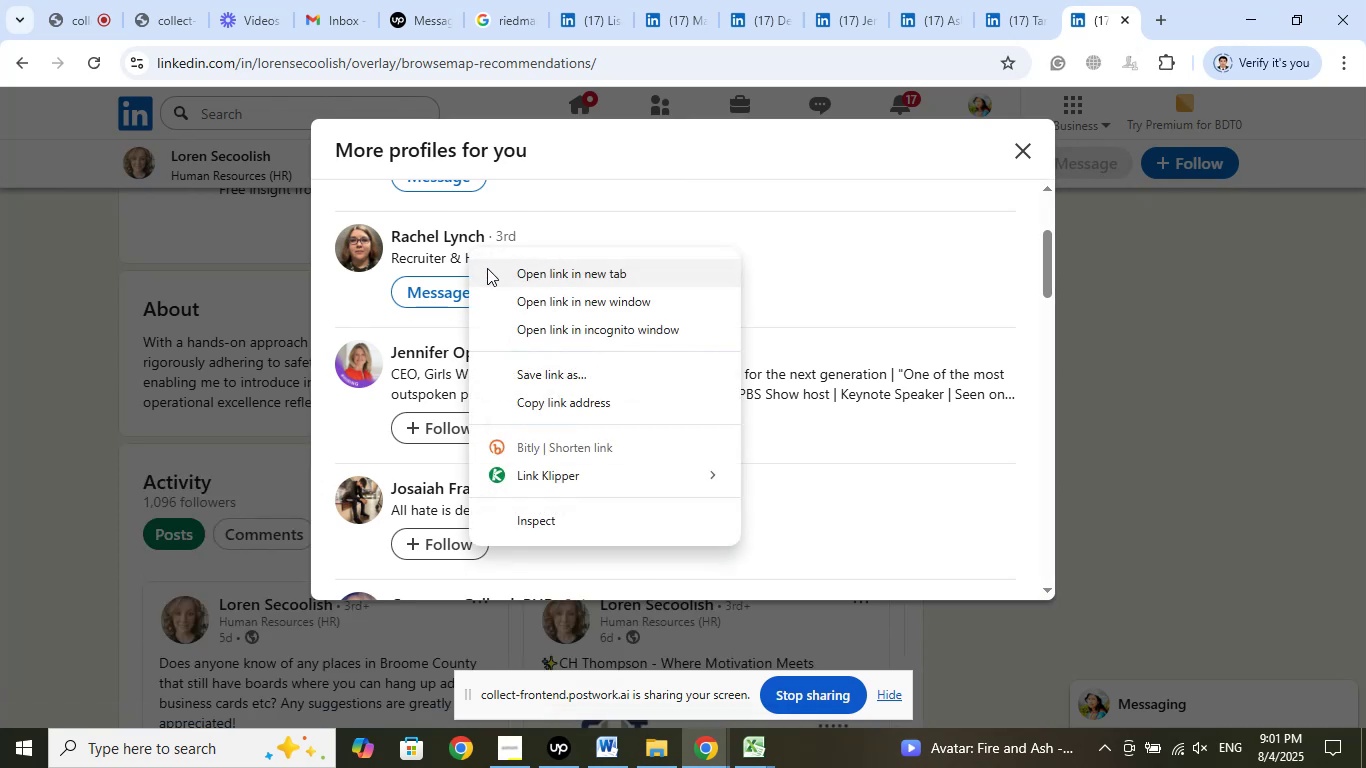 
left_click([323, 272])
 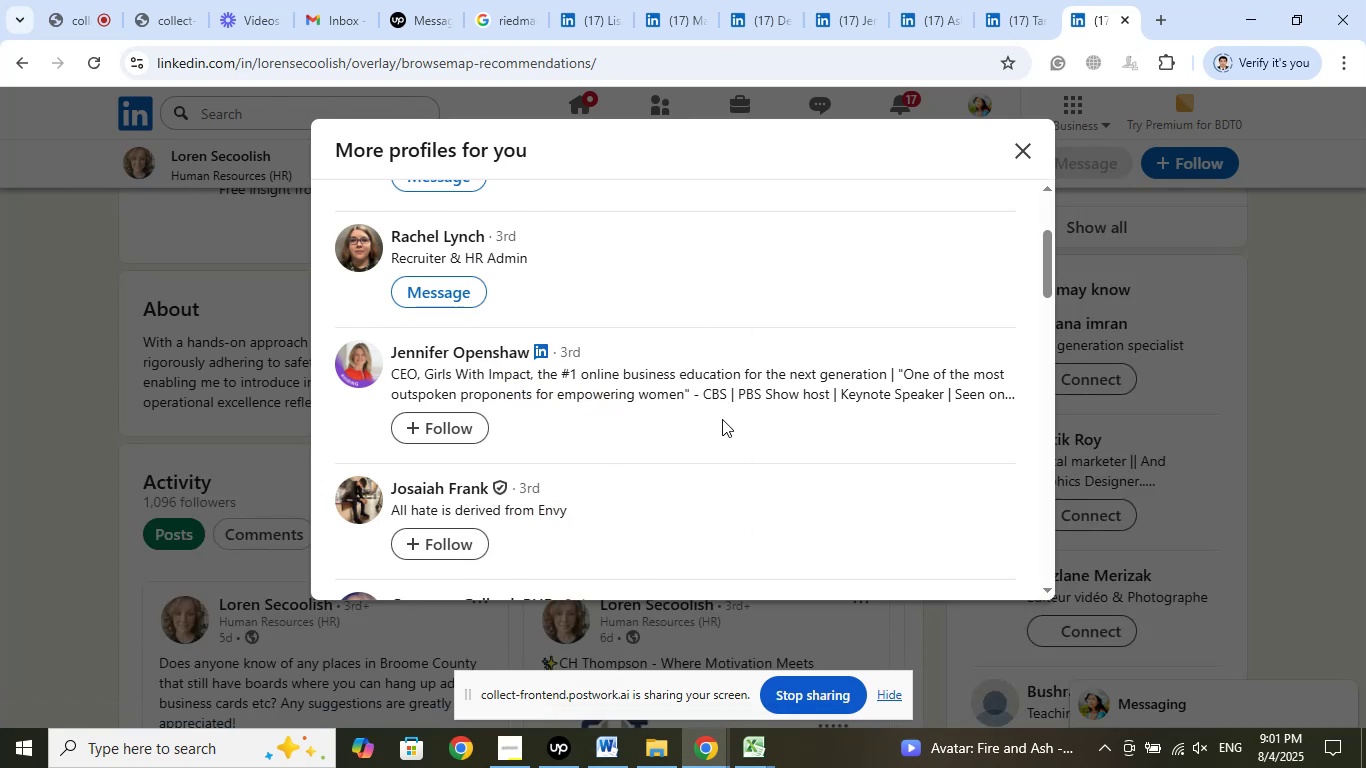 
scroll: coordinate [697, 454], scroll_direction: down, amount: 1.0
 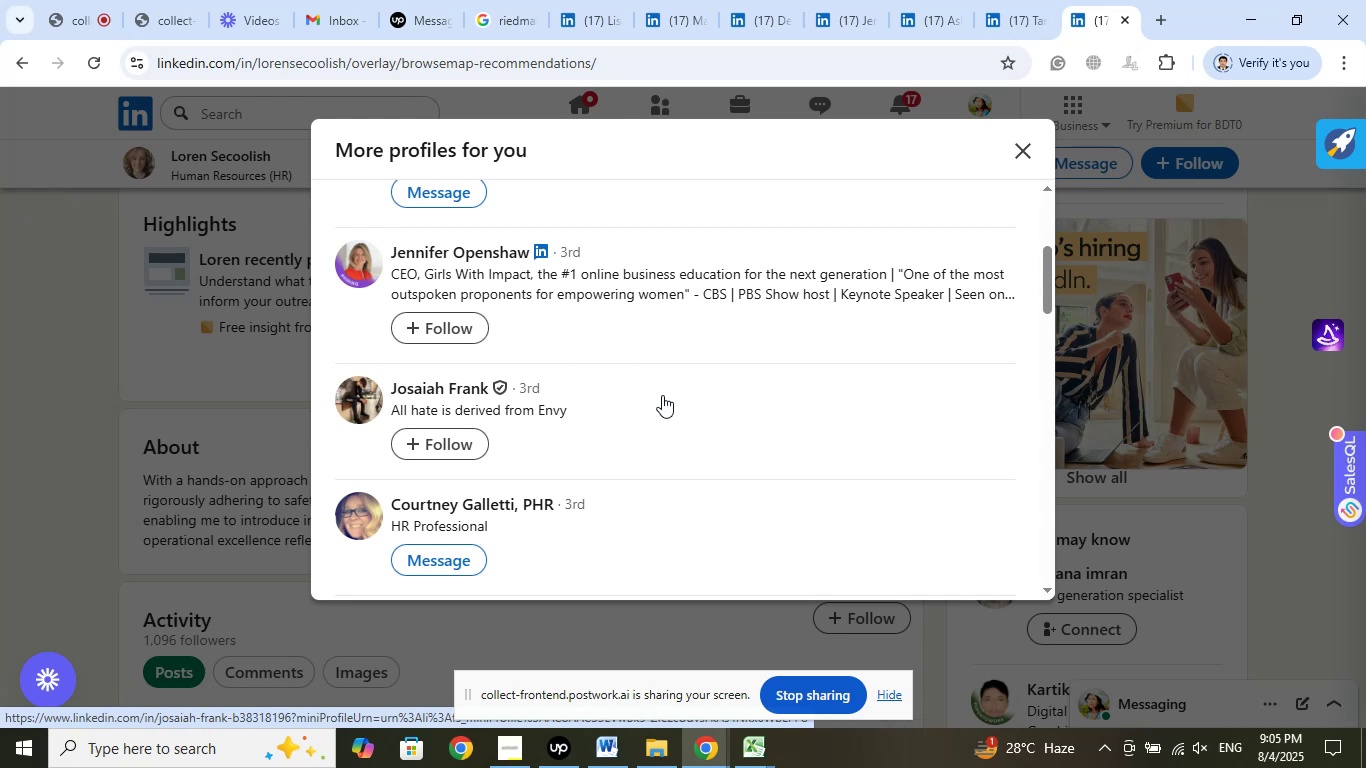 
wait(265.87)
 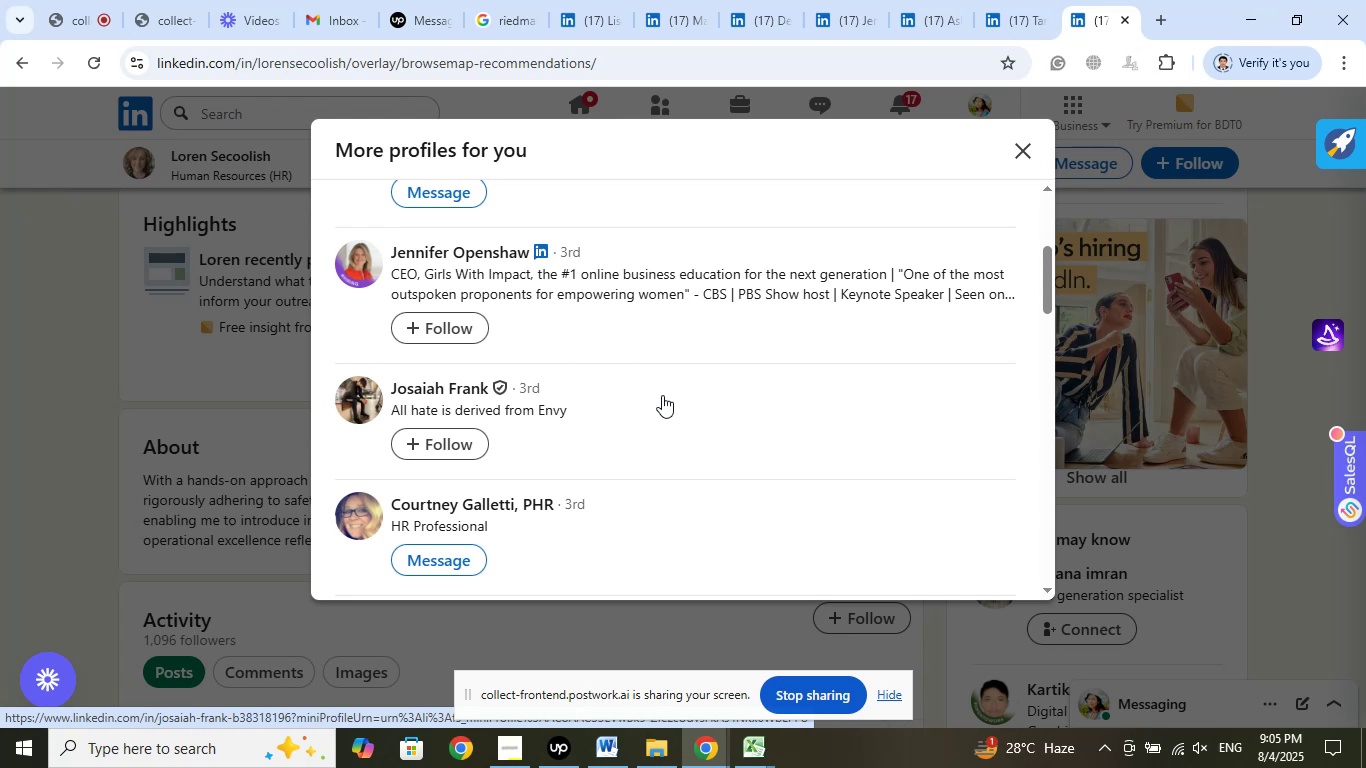 
scroll: coordinate [670, 392], scroll_direction: down, amount: 2.0
 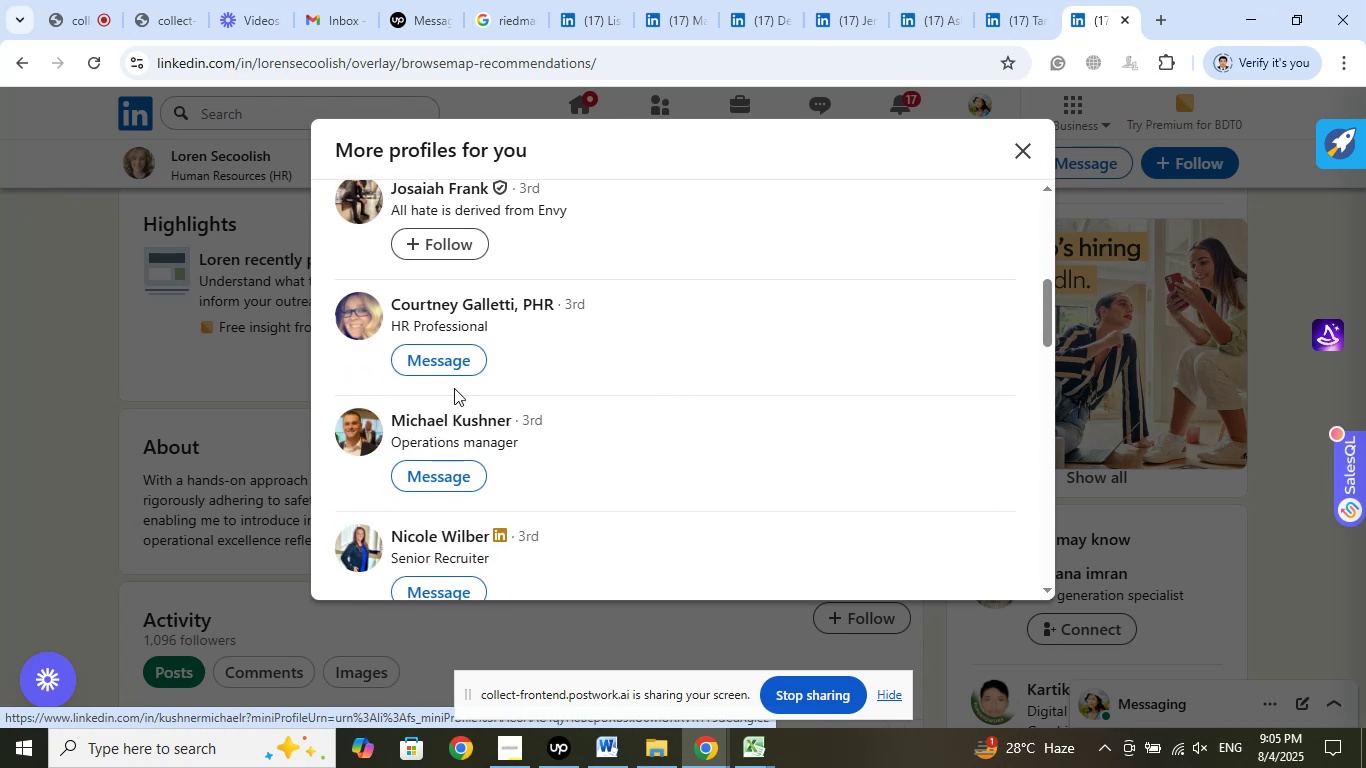 
right_click([426, 306])
 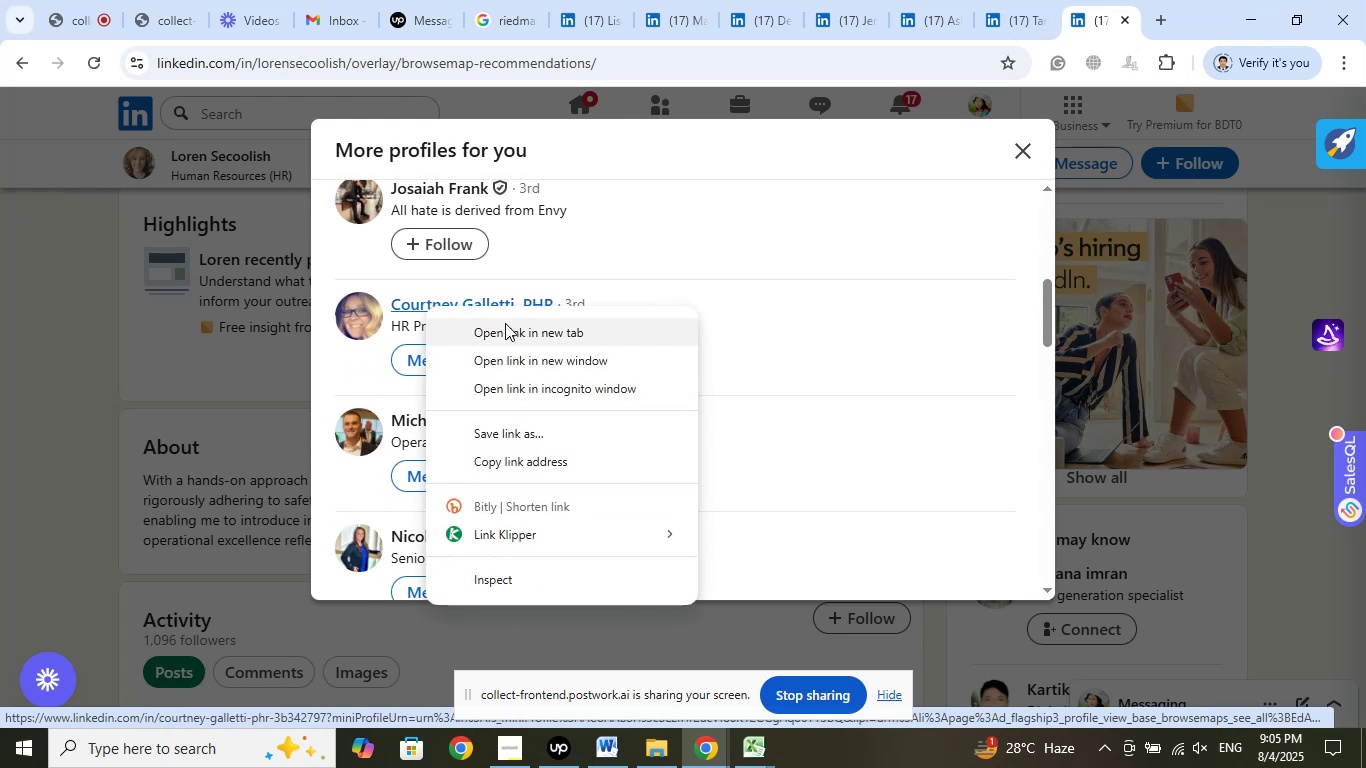 
left_click([506, 331])
 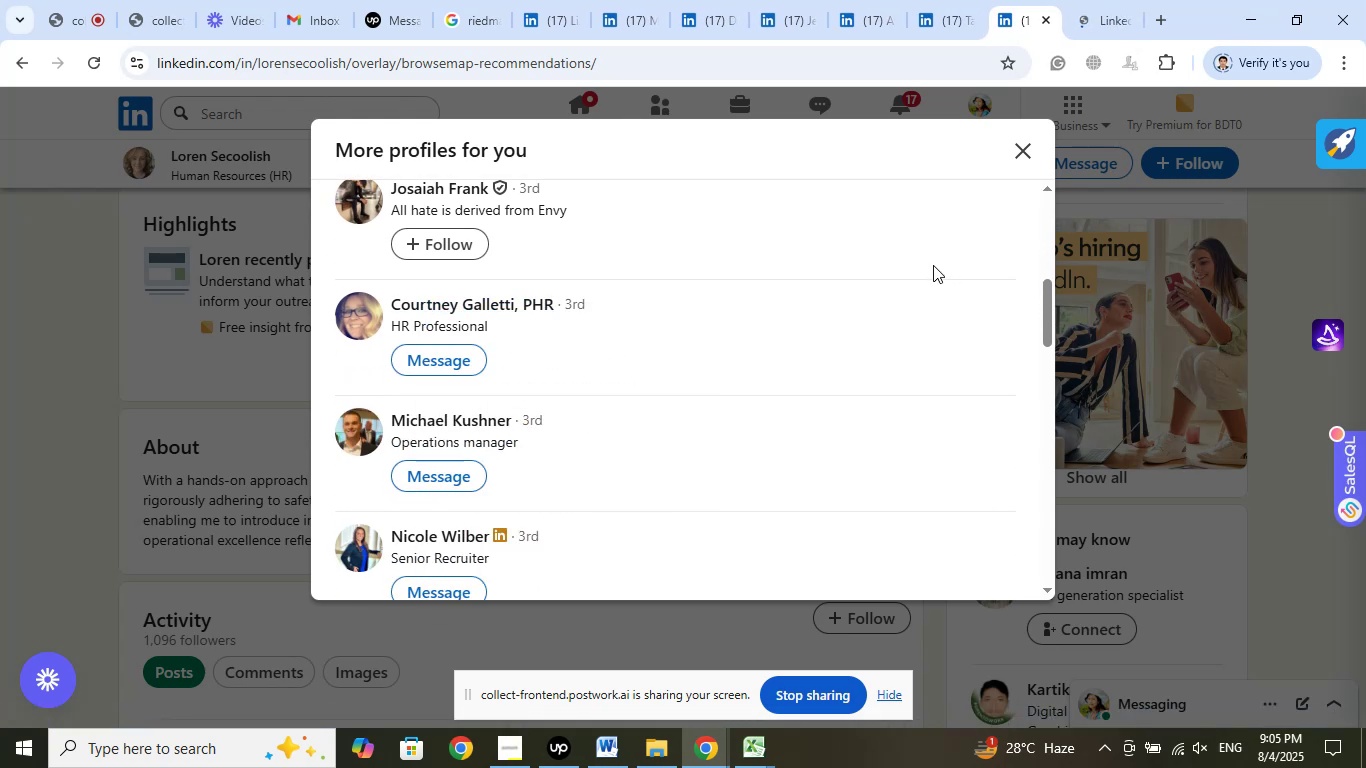 
scroll: coordinate [761, 404], scroll_direction: down, amount: 5.0
 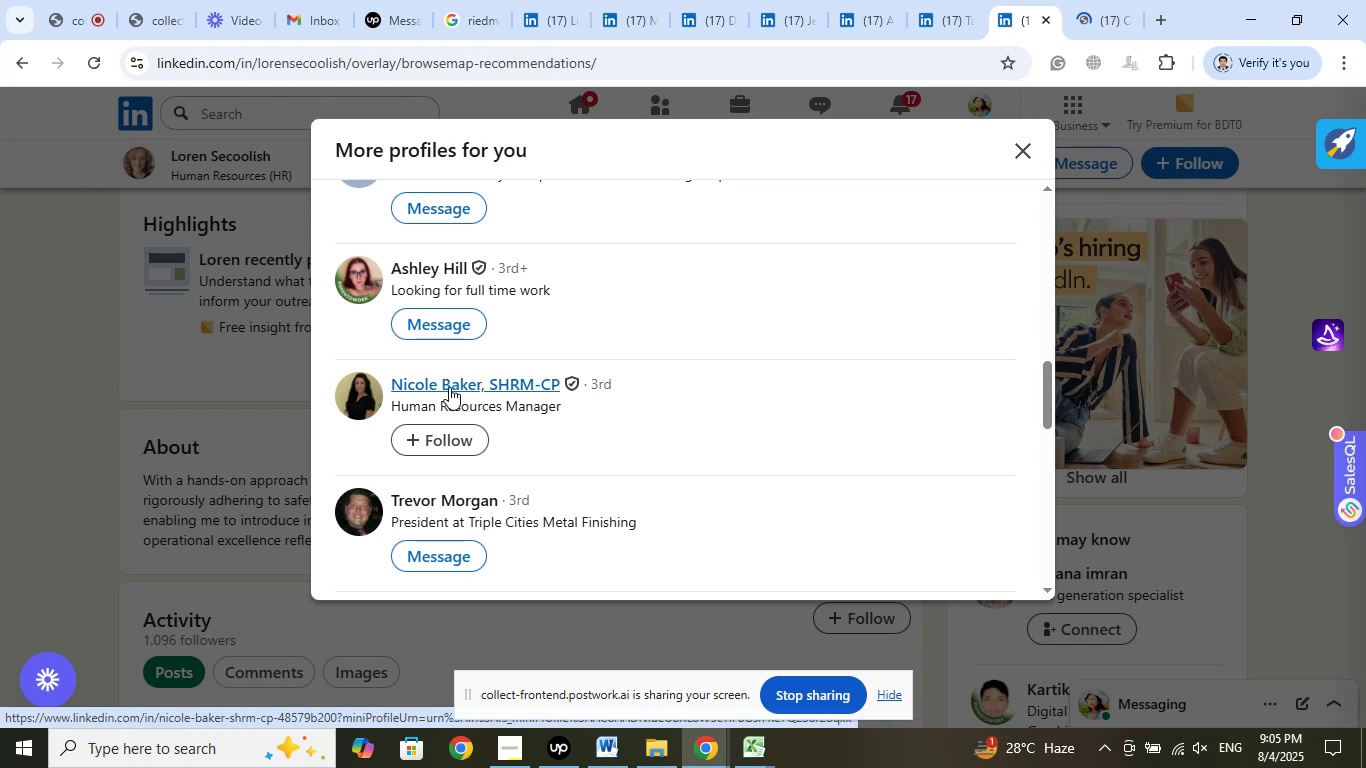 
right_click([444, 380])
 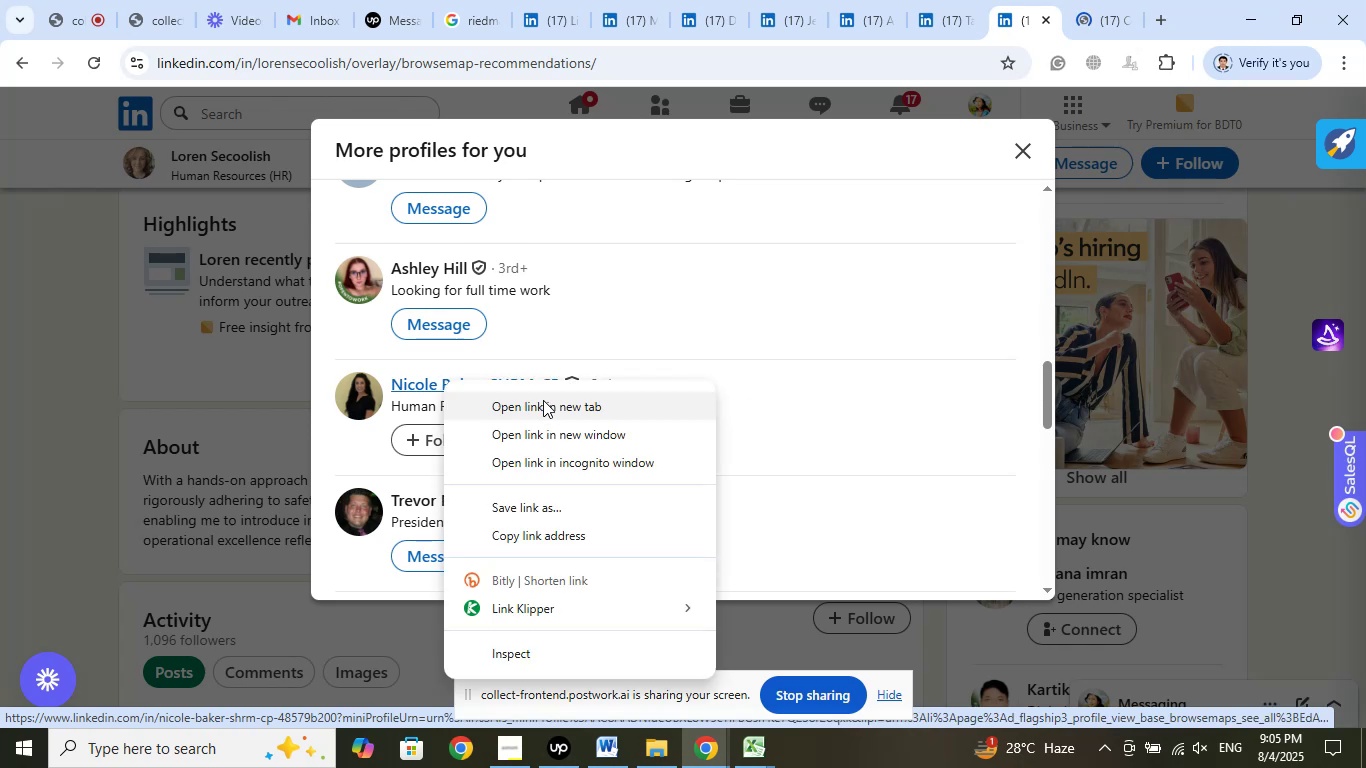 
left_click([552, 407])
 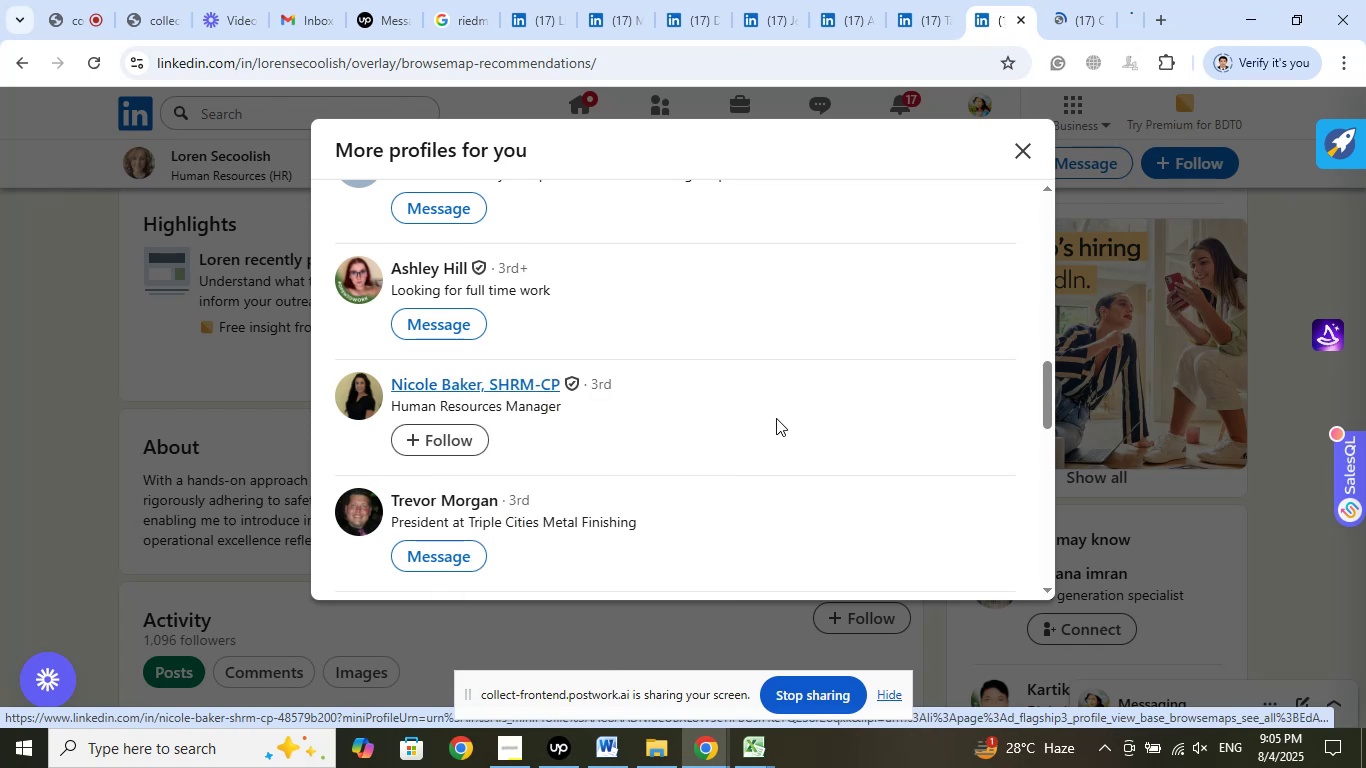 
scroll: coordinate [777, 416], scroll_direction: down, amount: 2.0
 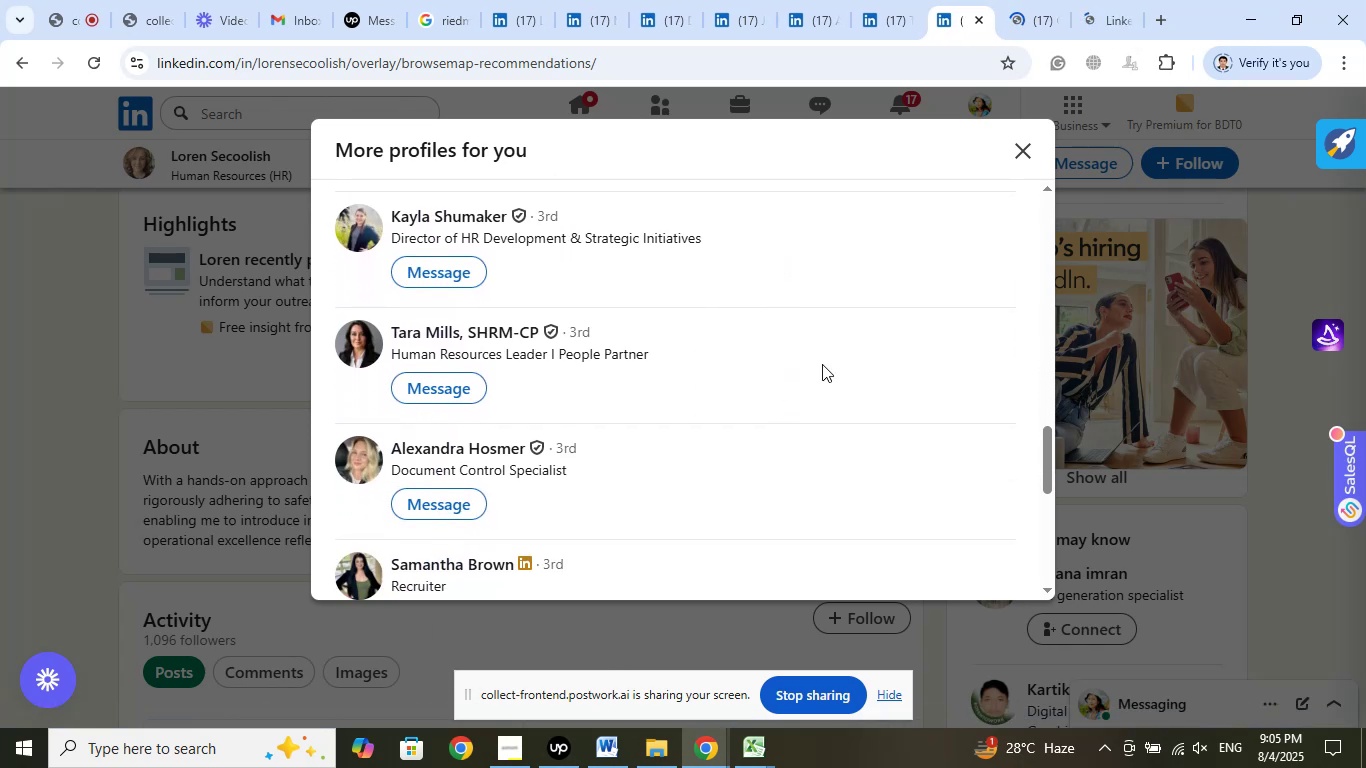 
left_click_drag(start_coordinate=[1029, 15], to_coordinate=[1110, 17])
 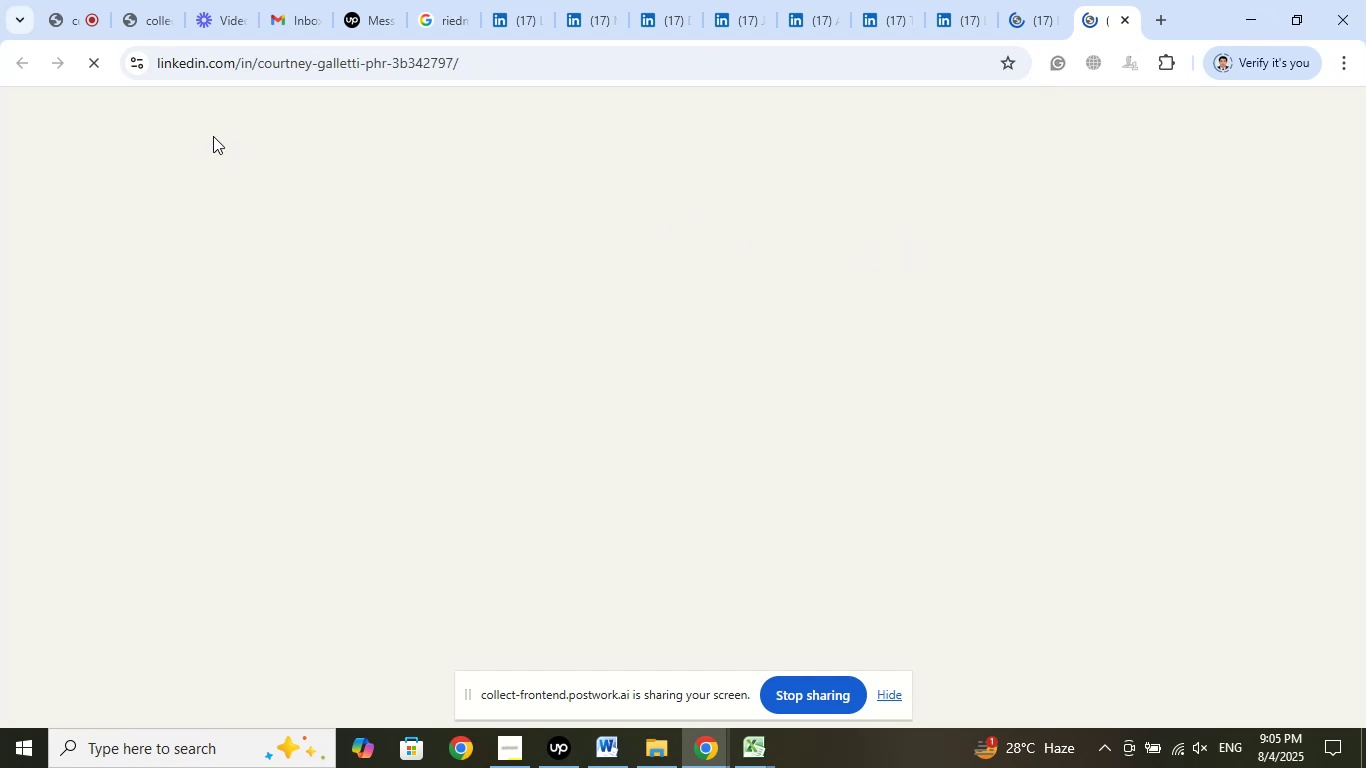 
left_click([65, 5])
 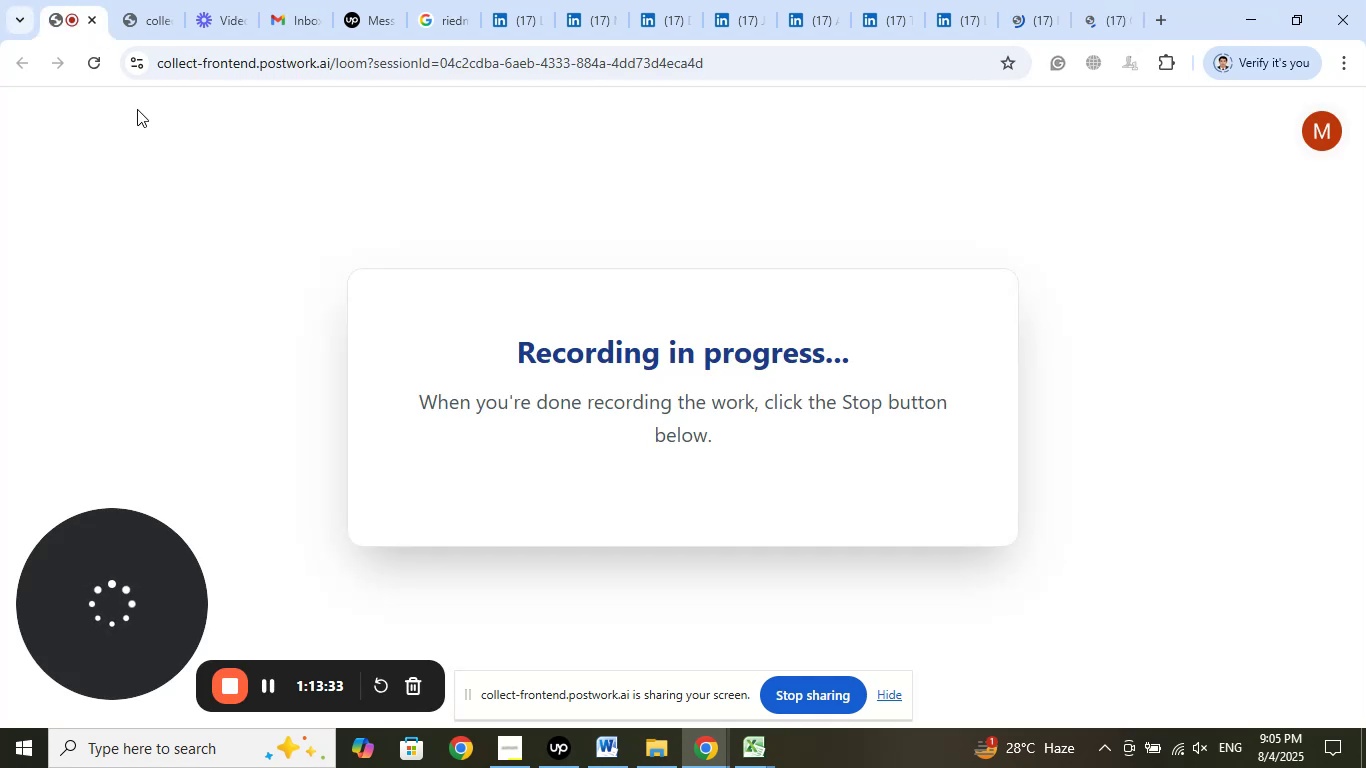 
left_click([148, 14])
 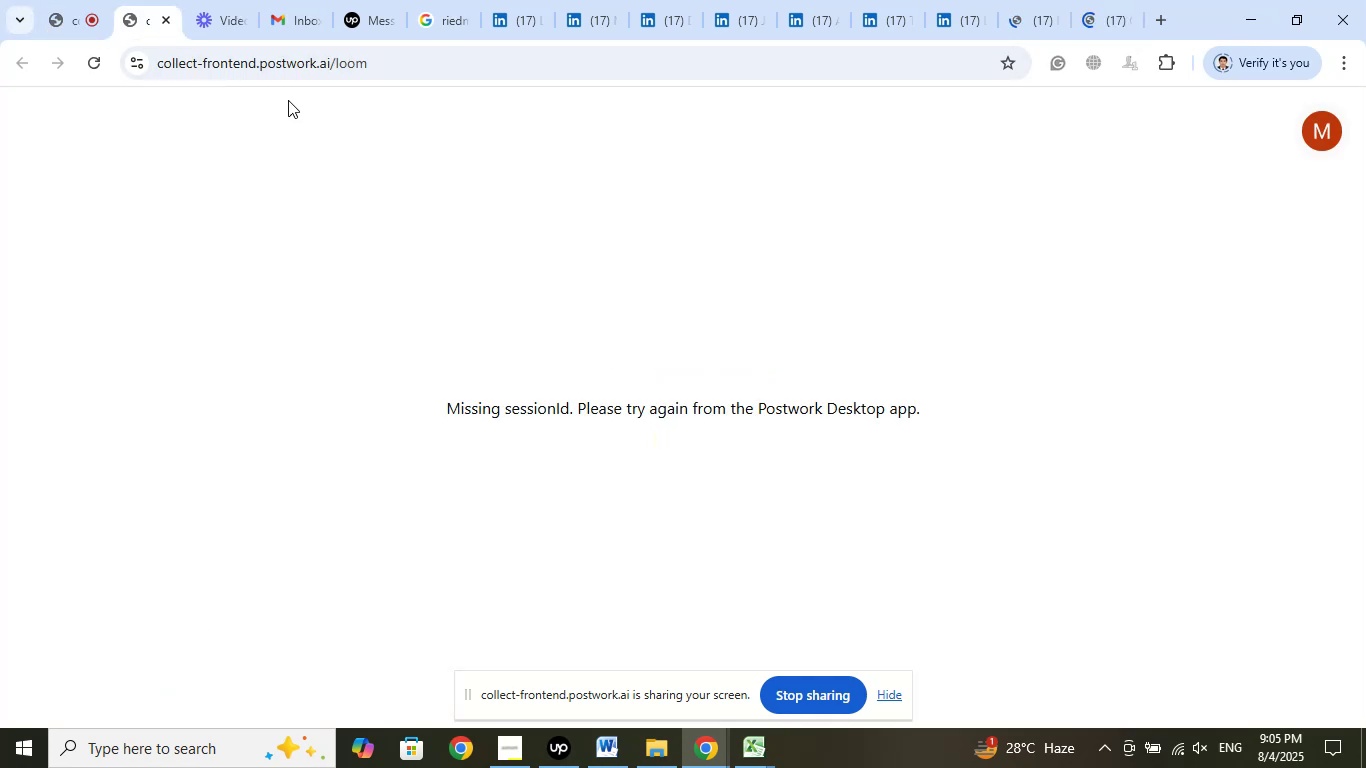 
left_click([219, 21])
 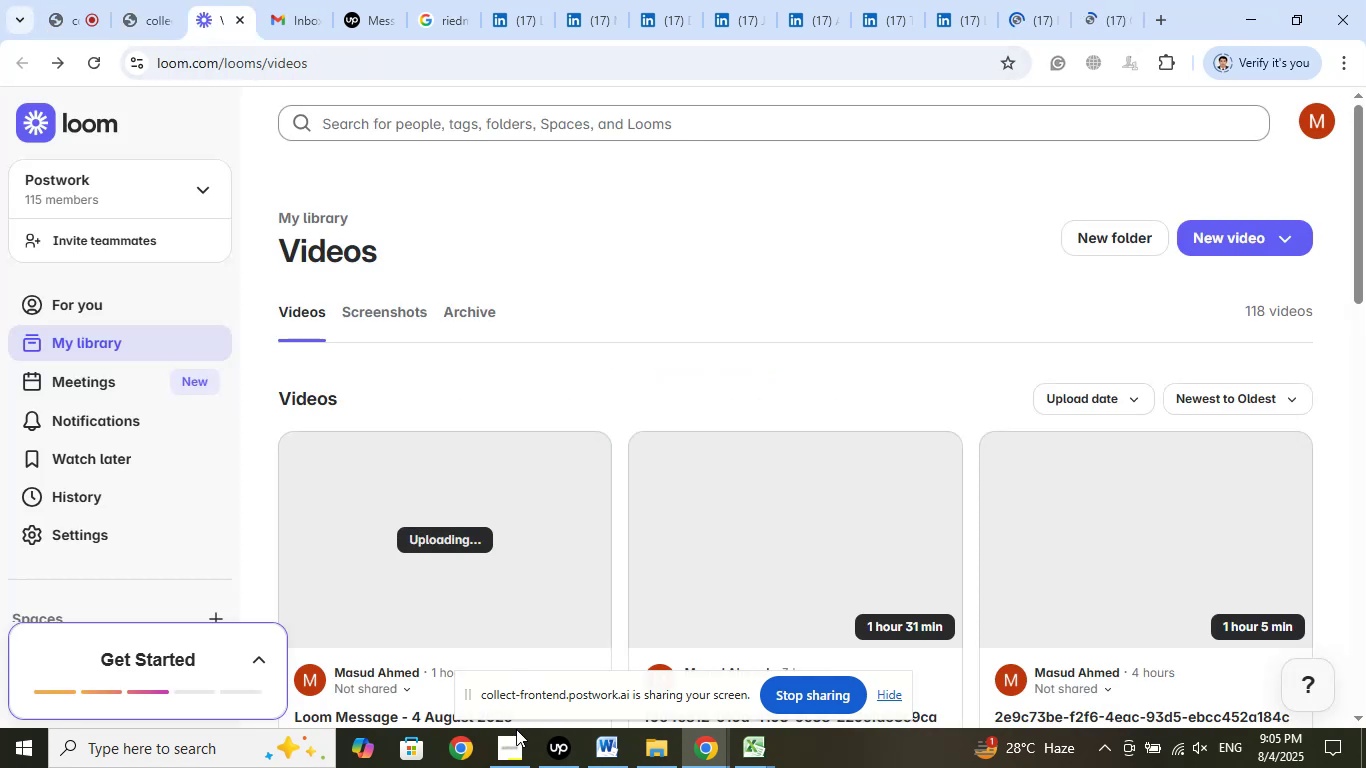 
left_click([519, 755])
 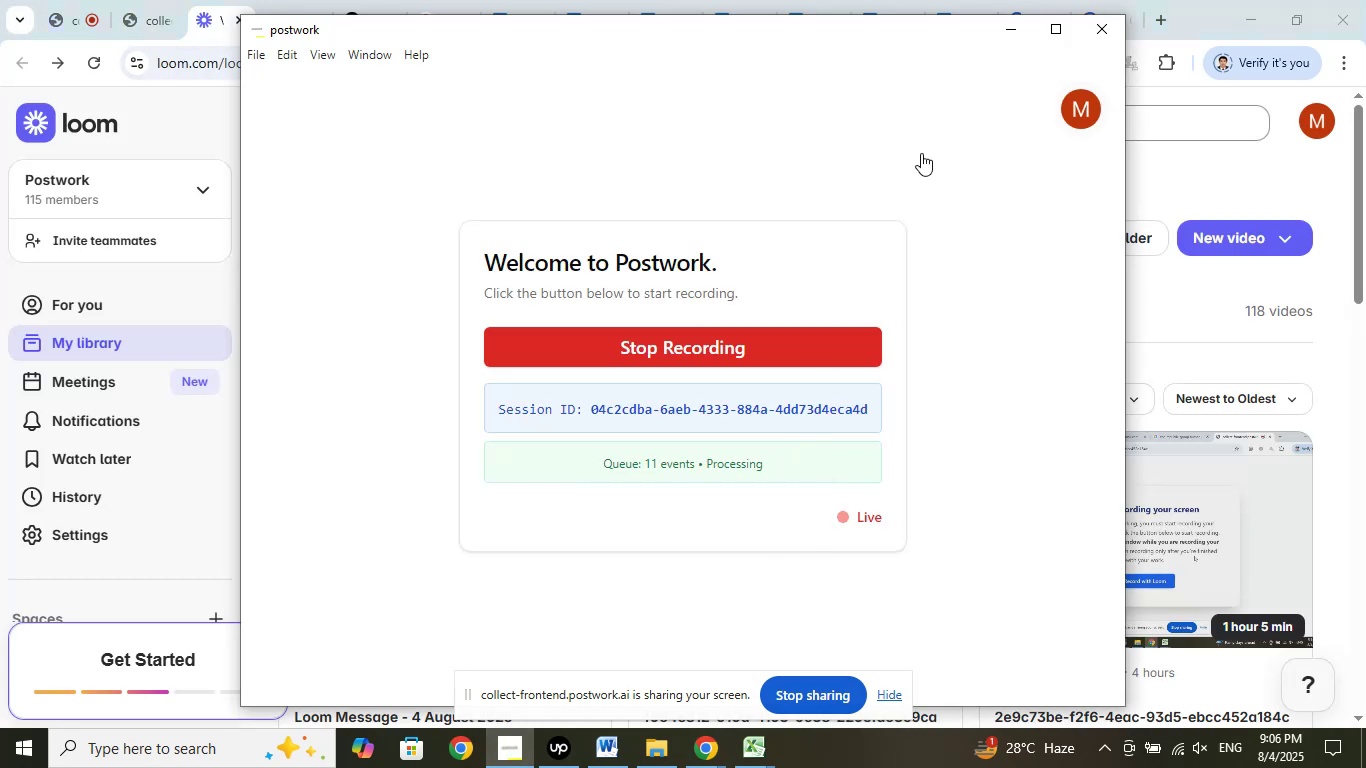 
left_click([1011, 33])
 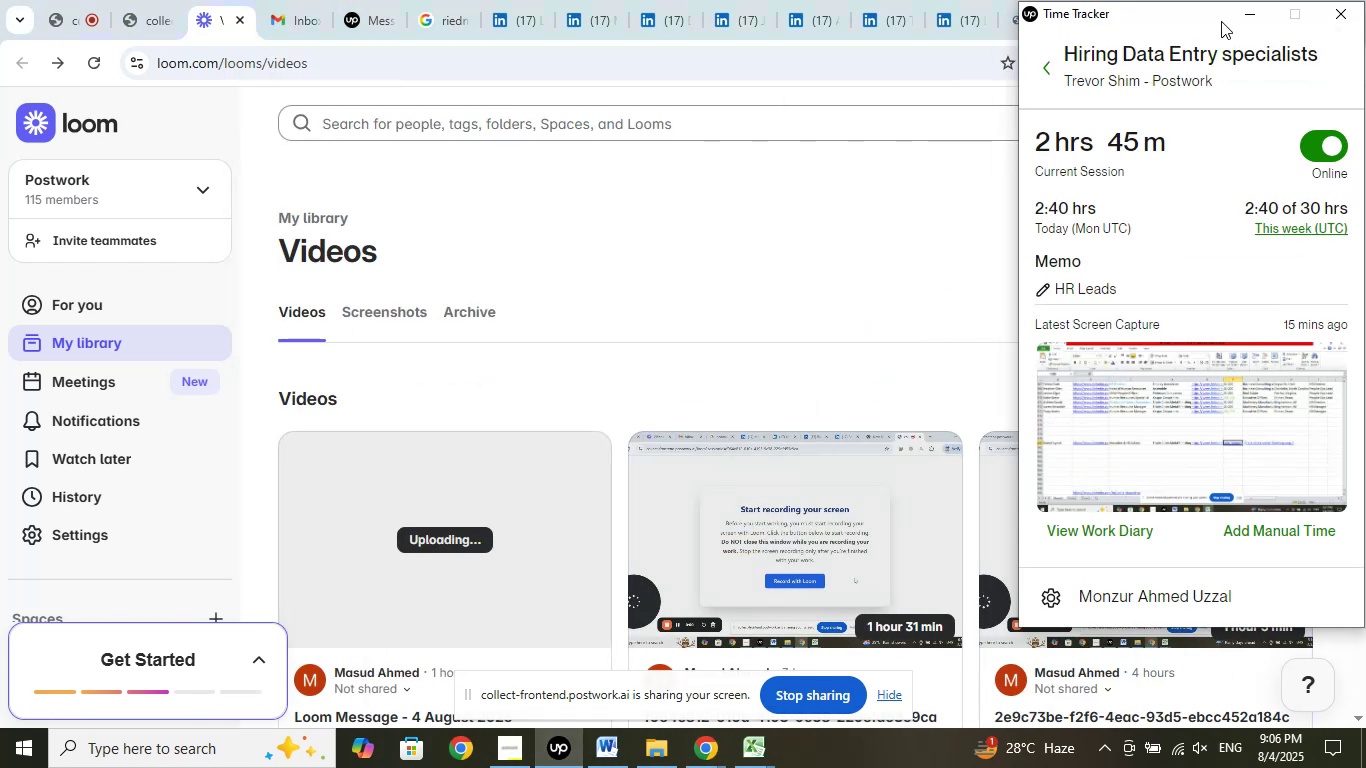 
wait(5.31)
 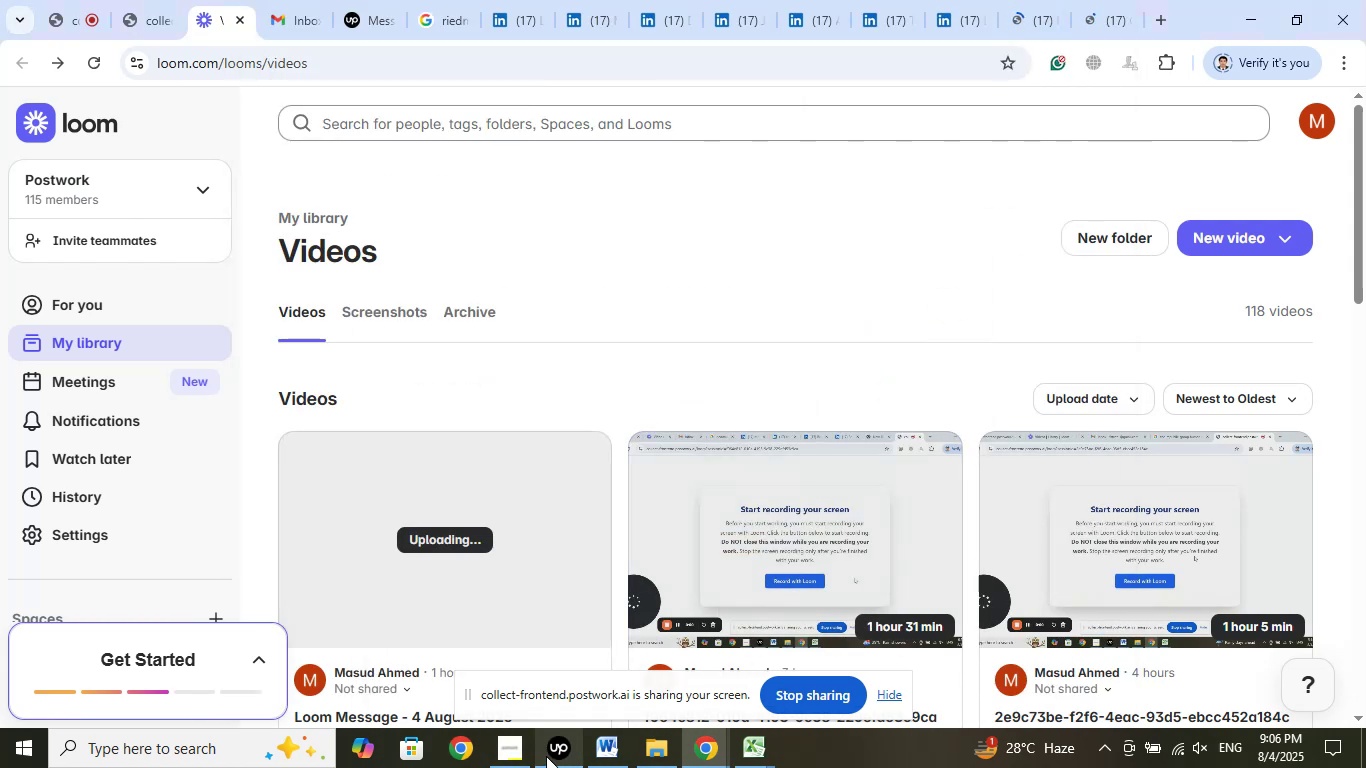 
left_click([1249, 14])
 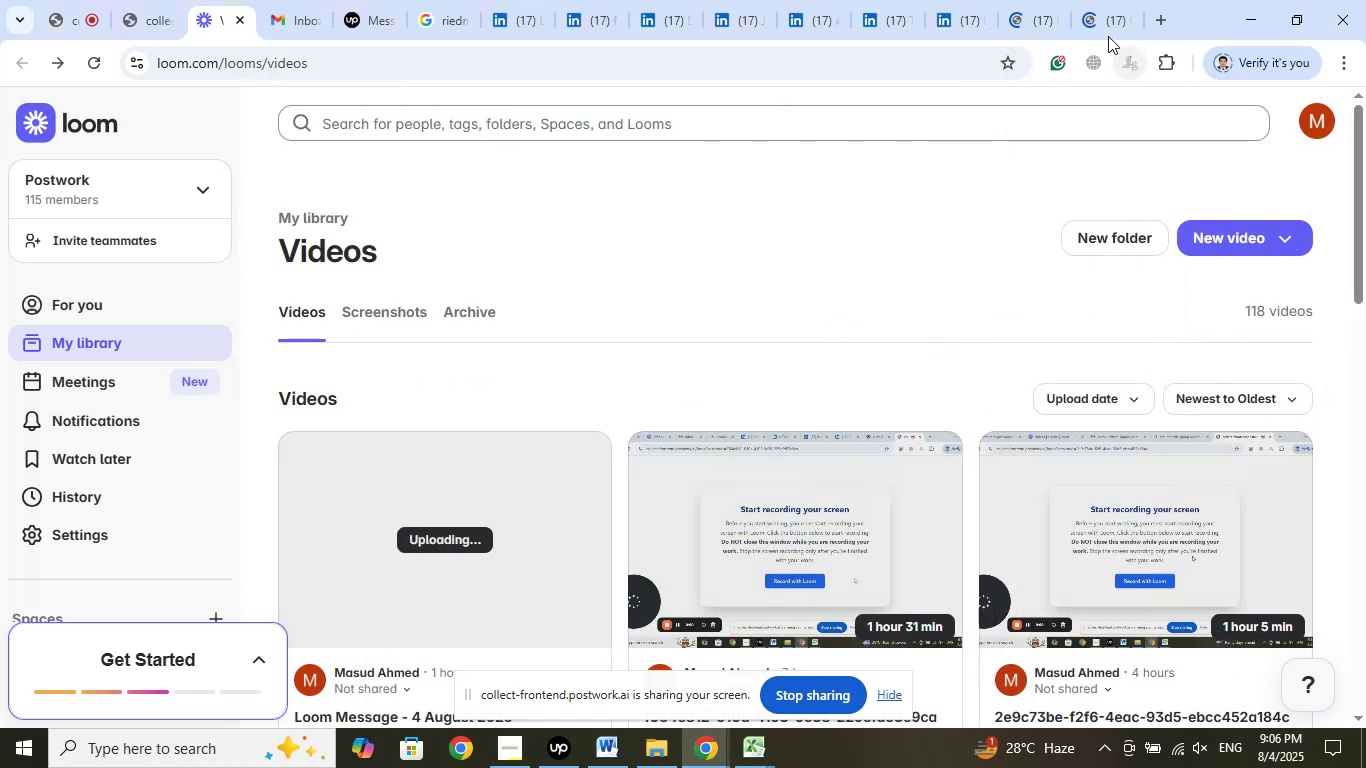 
left_click([1104, 17])
 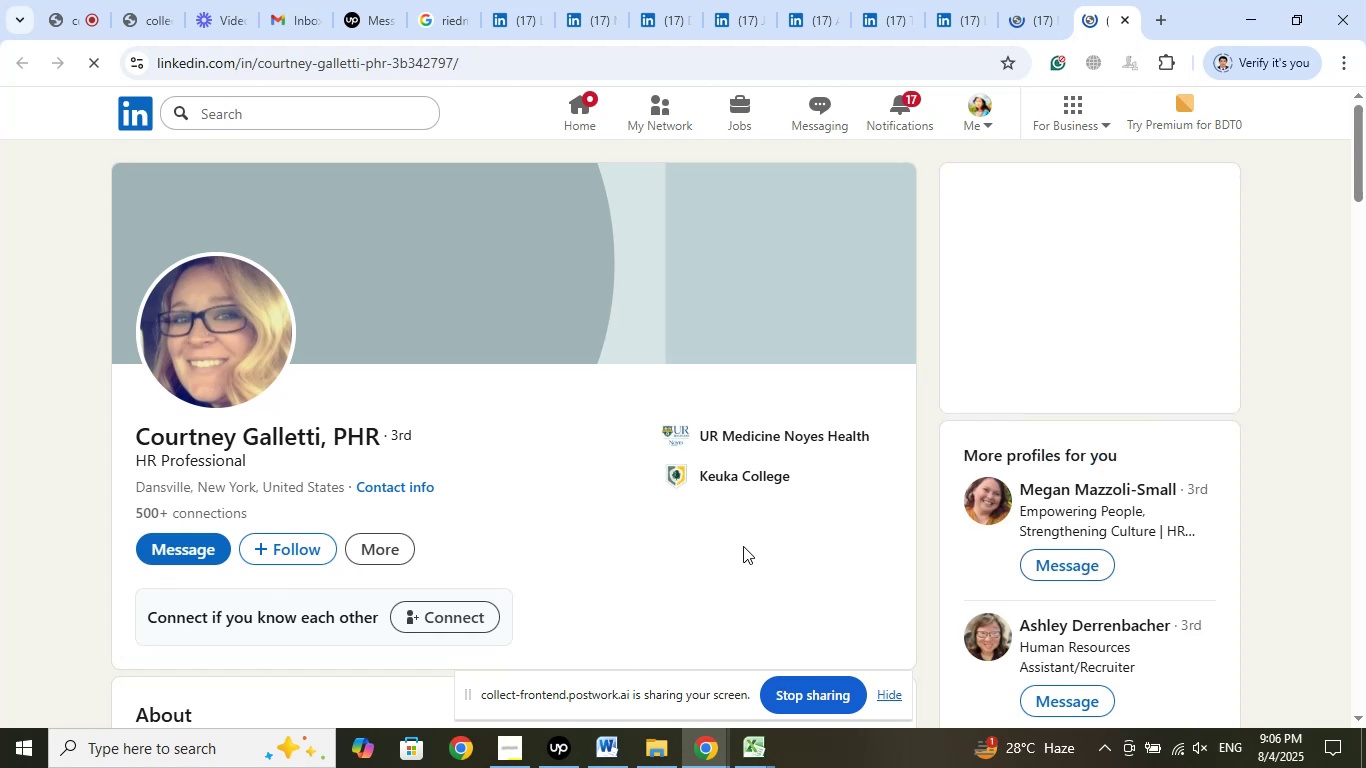 
left_click([750, 430])
 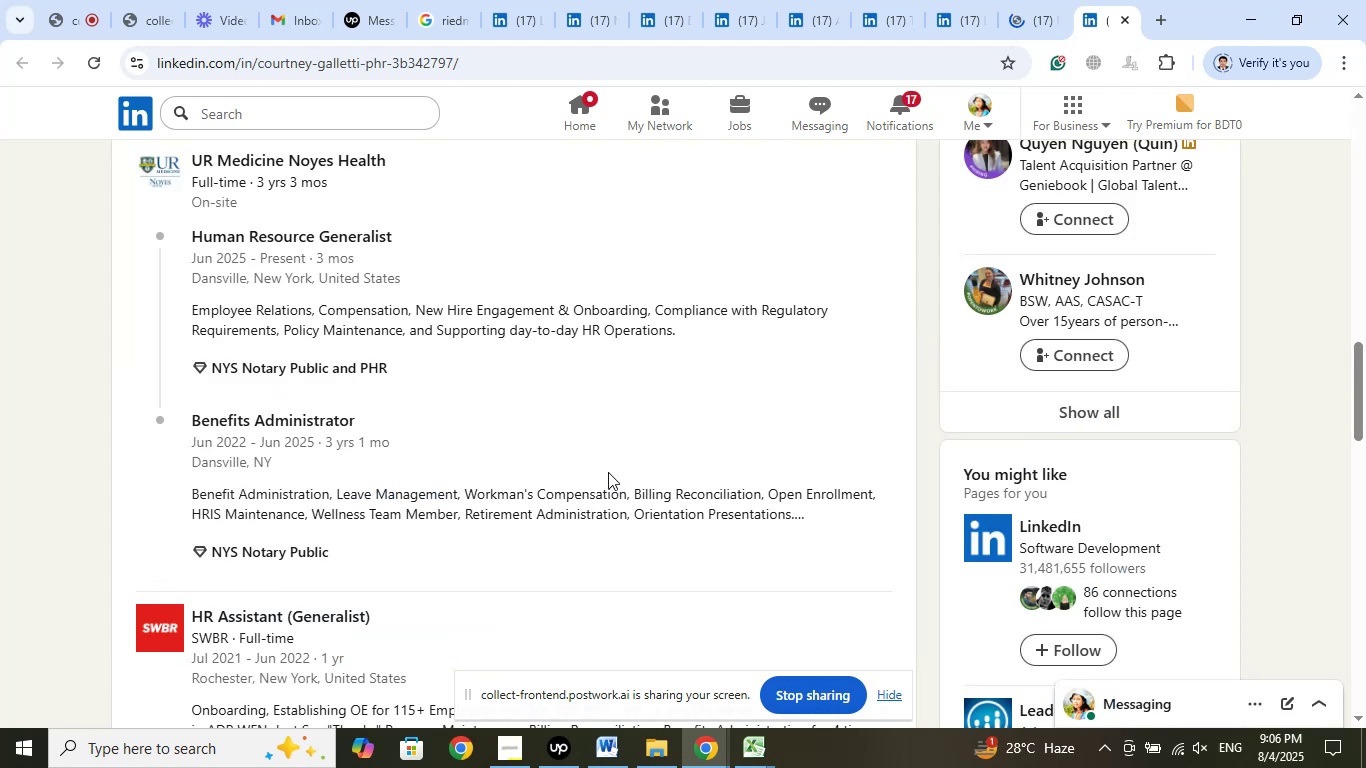 
scroll: coordinate [608, 472], scroll_direction: up, amount: 2.0
 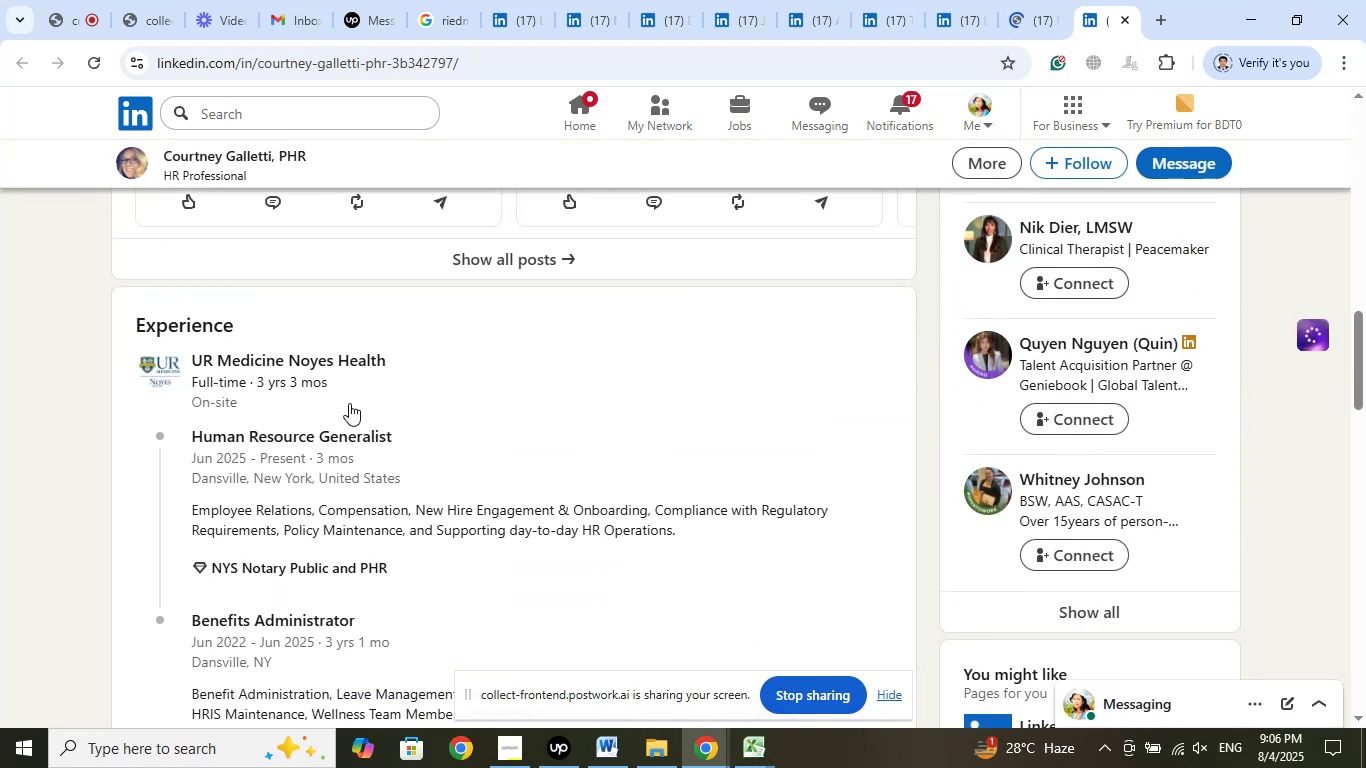 
right_click([259, 364])
 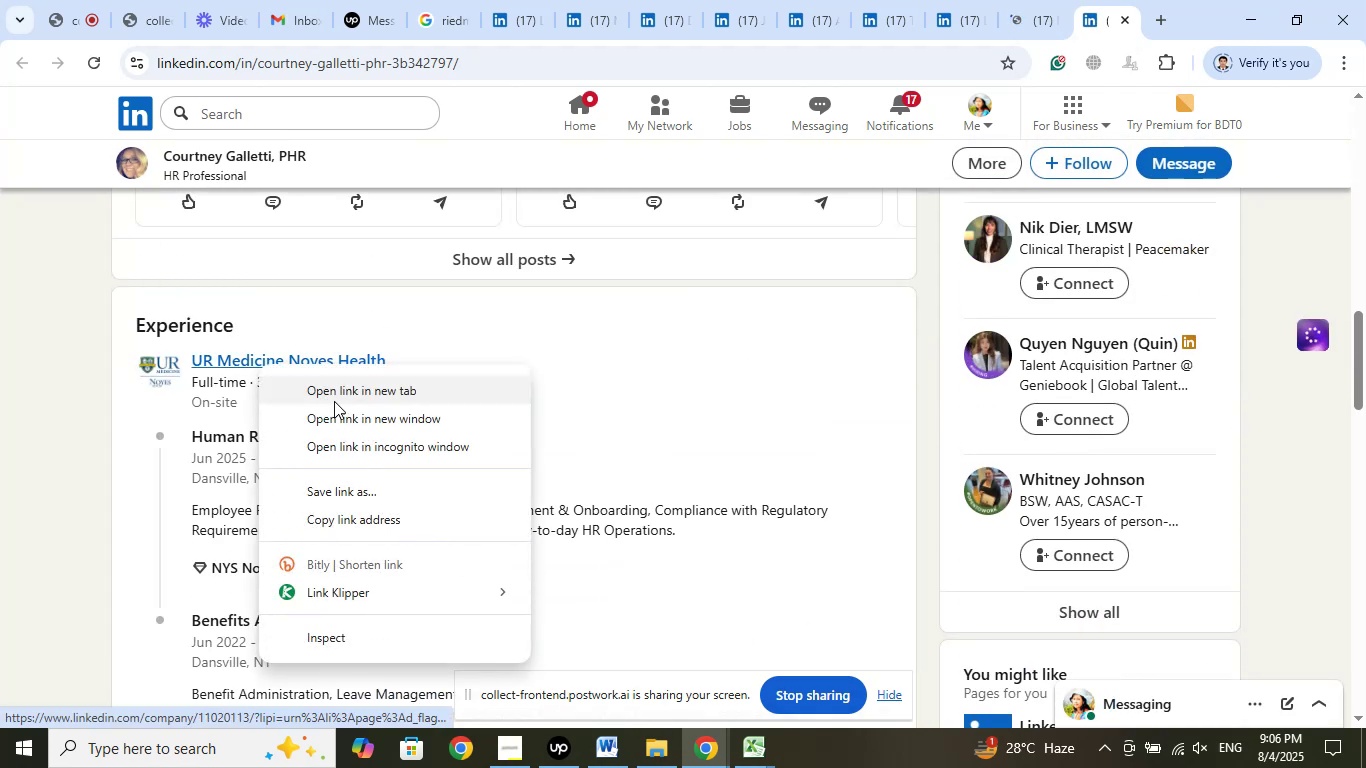 
left_click([344, 394])
 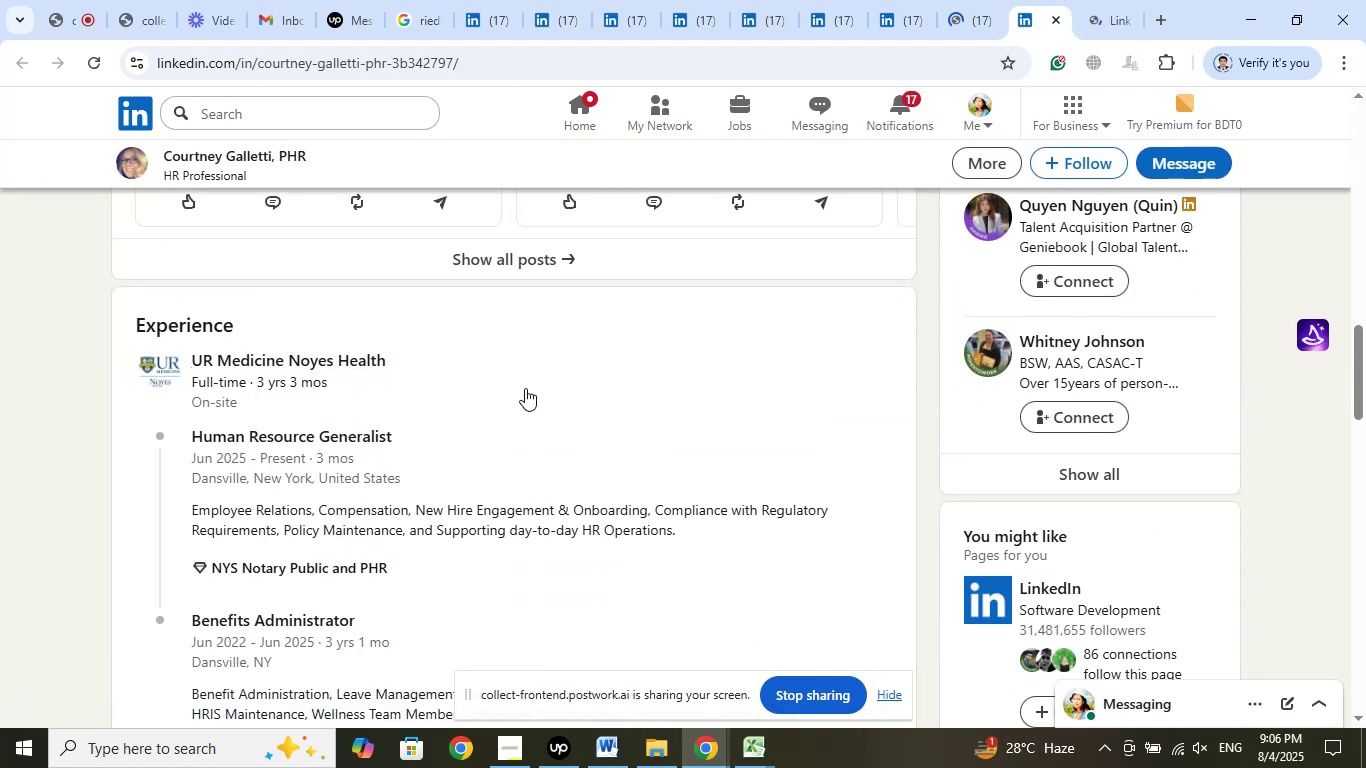 
wait(8.15)
 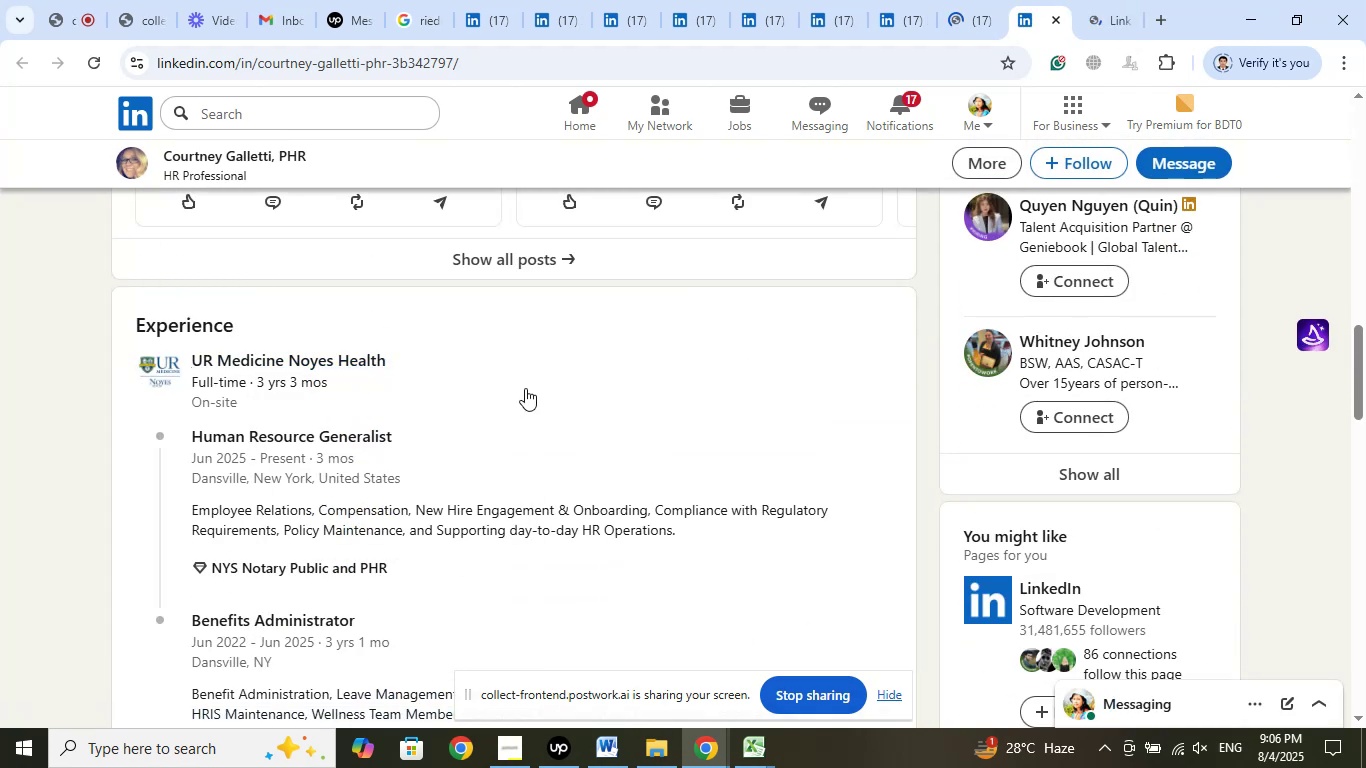 
left_click([466, 172])
 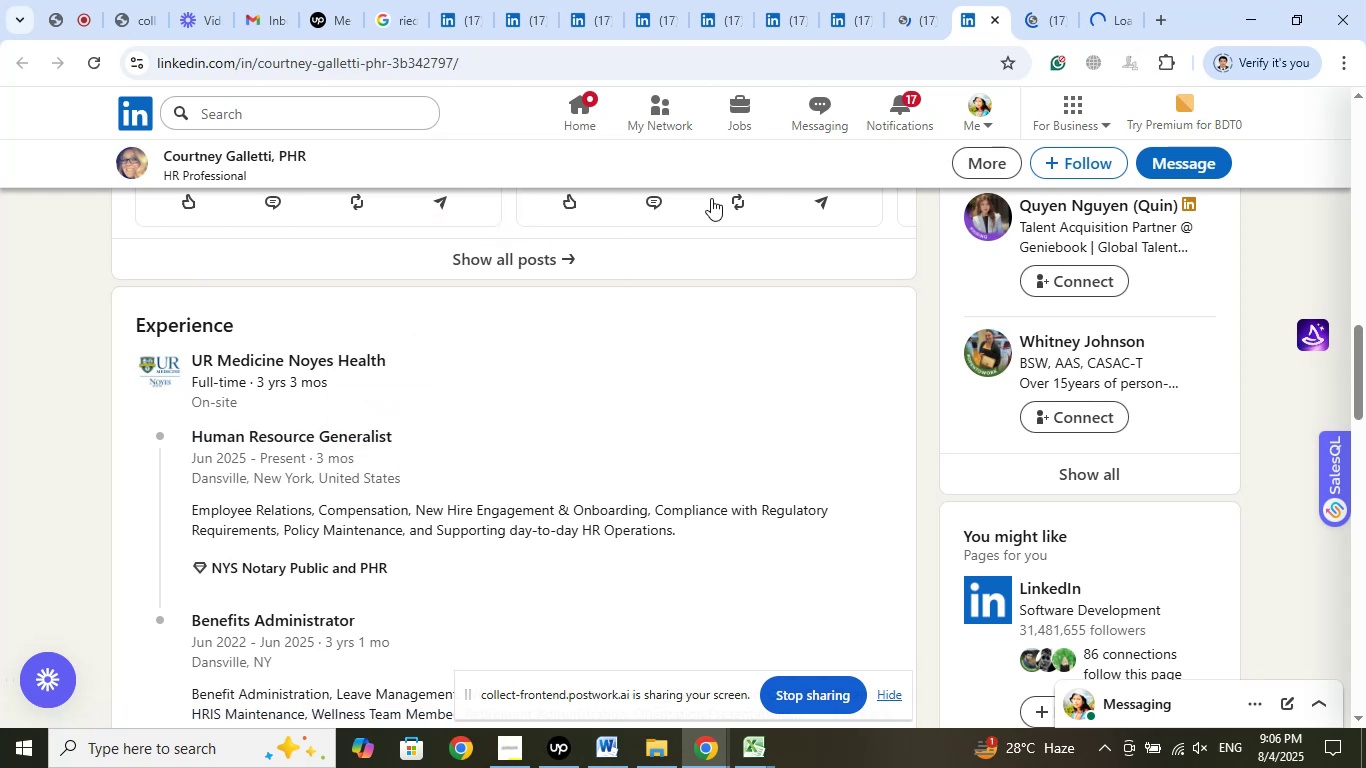 
left_click([1042, 16])
 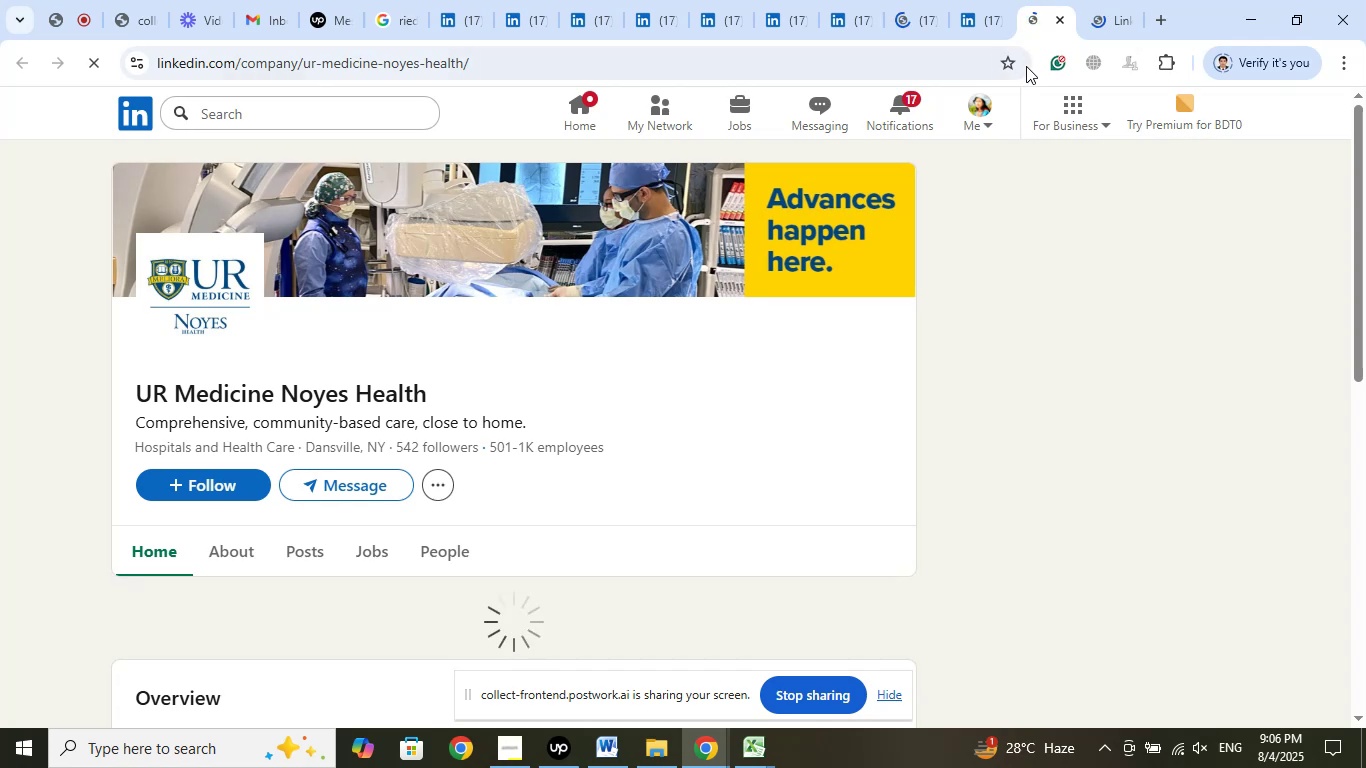 
wait(7.45)
 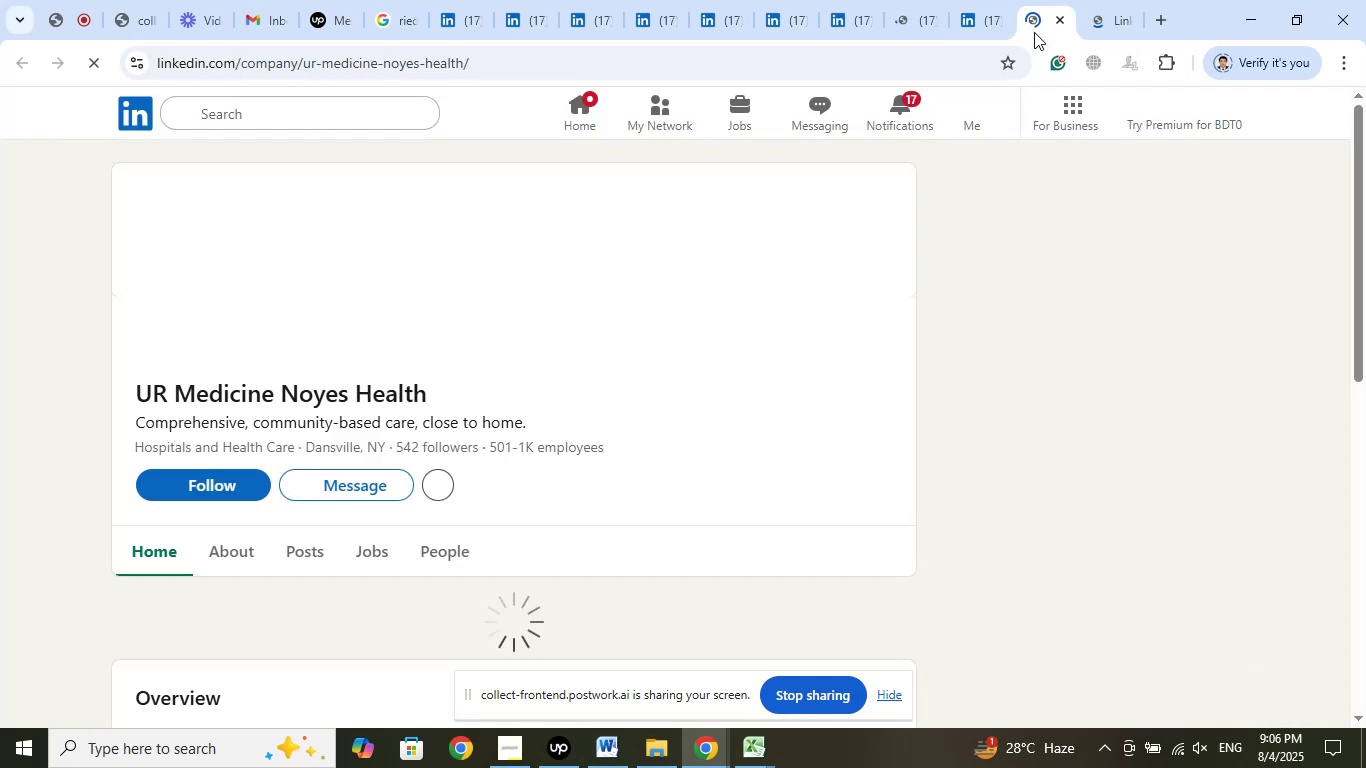 
left_click([1062, 19])
 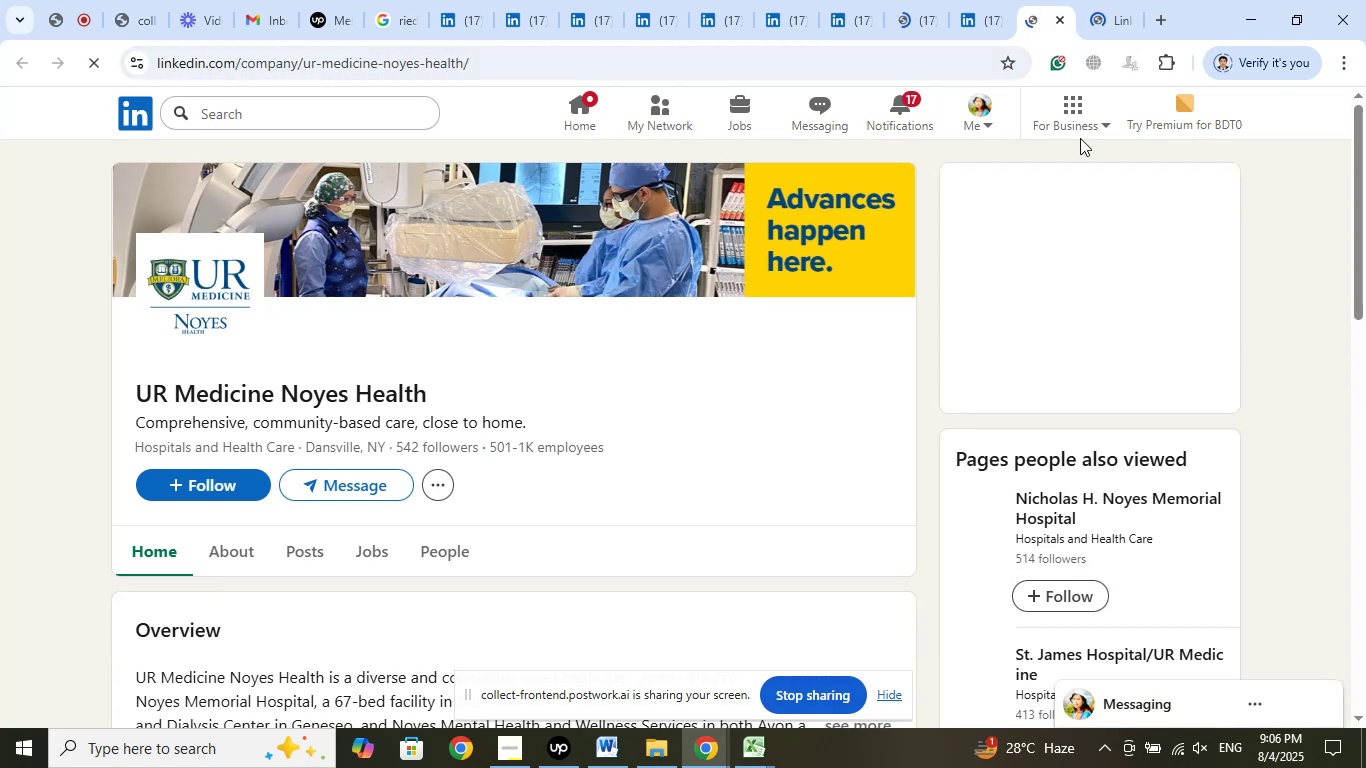 
mouse_move([1059, 144])
 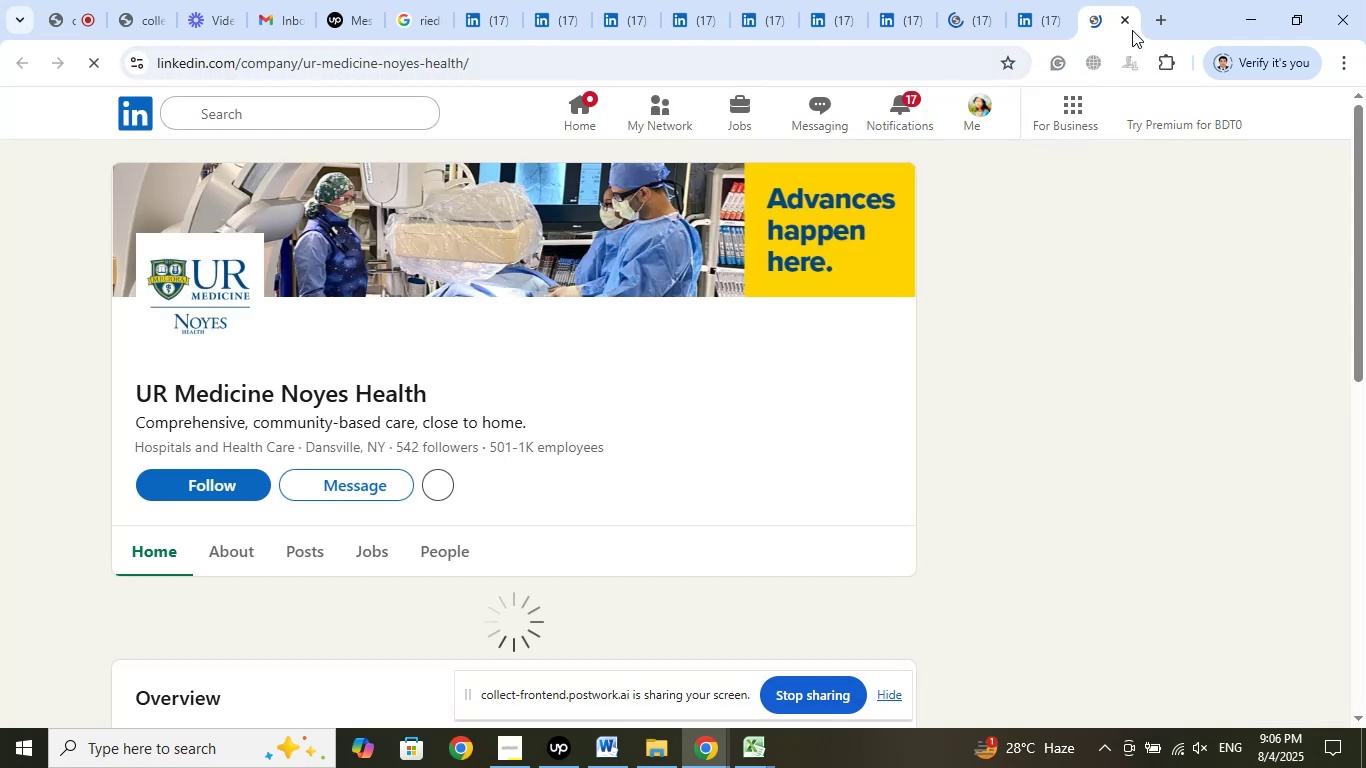 
left_click([1123, 19])
 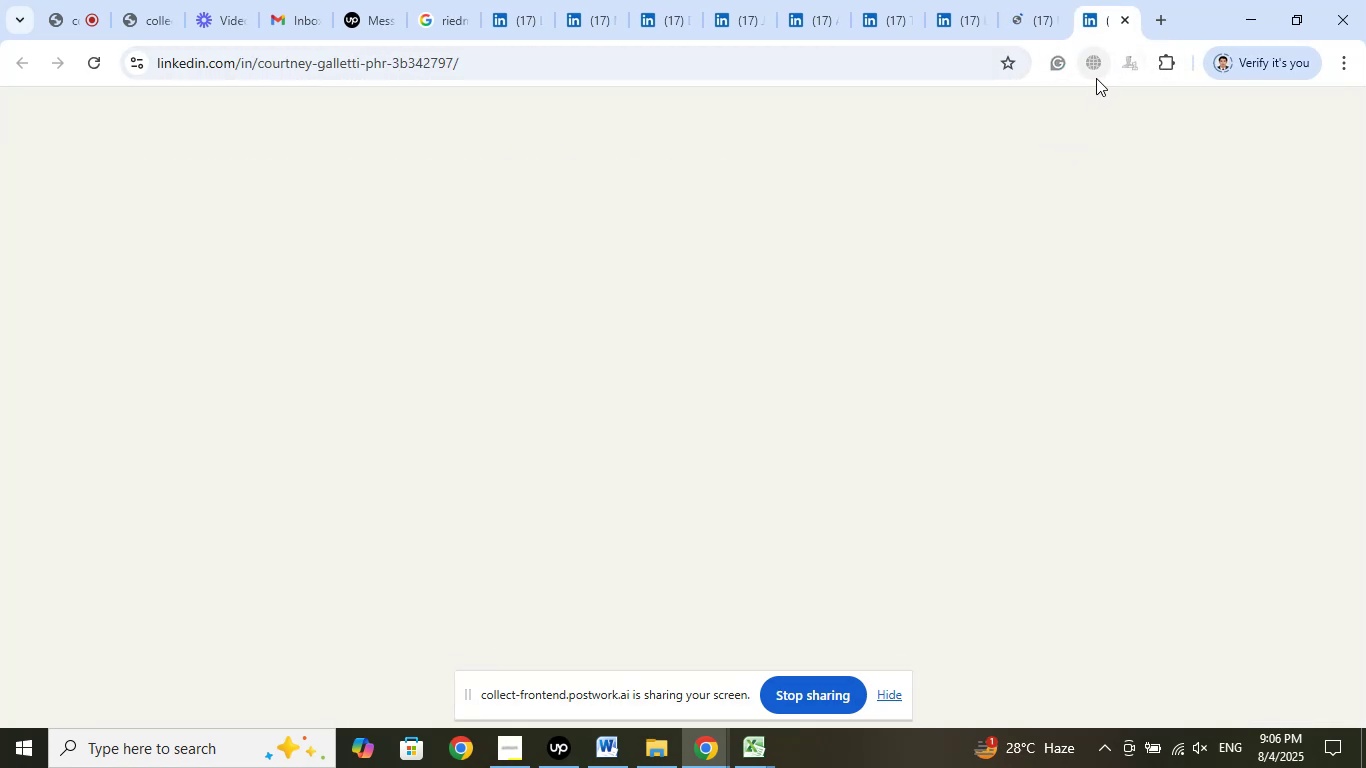 
scroll: coordinate [831, 415], scroll_direction: up, amount: 16.0
 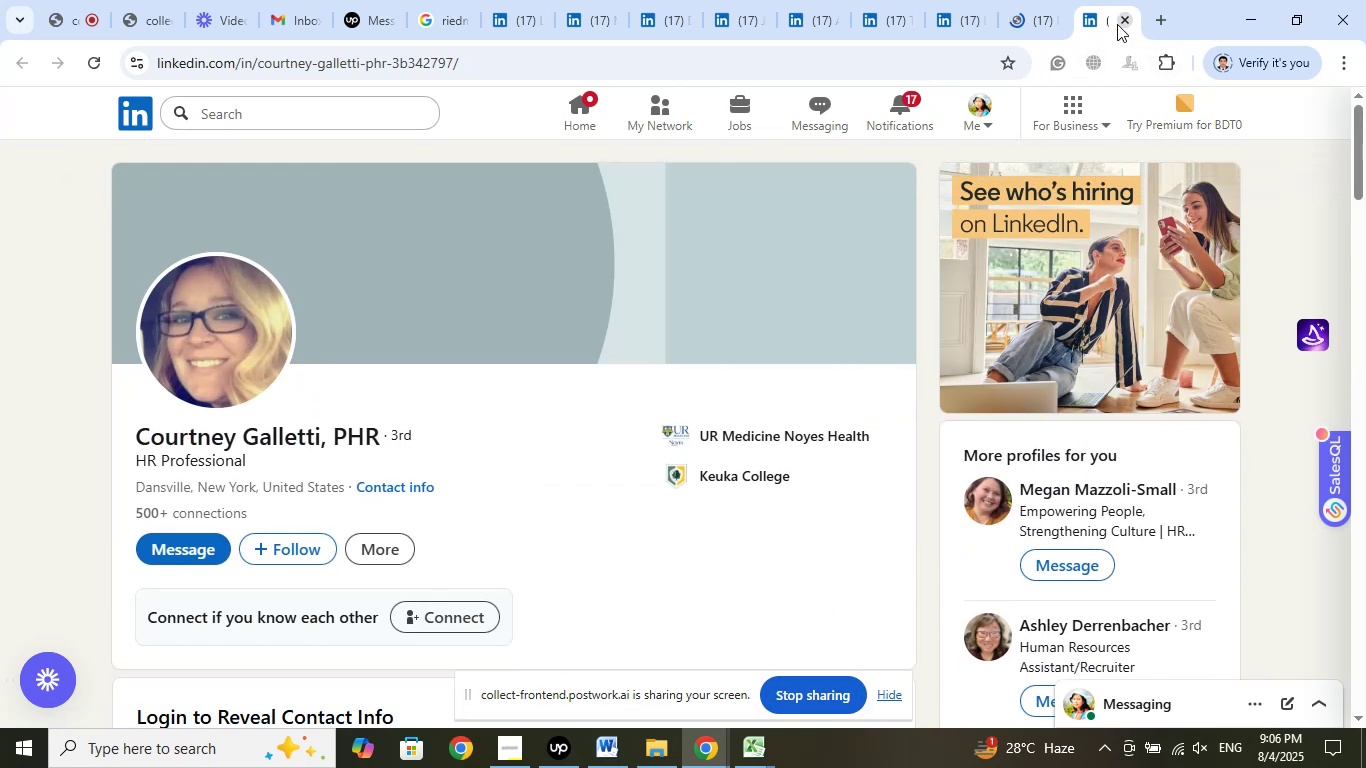 
left_click([1123, 16])
 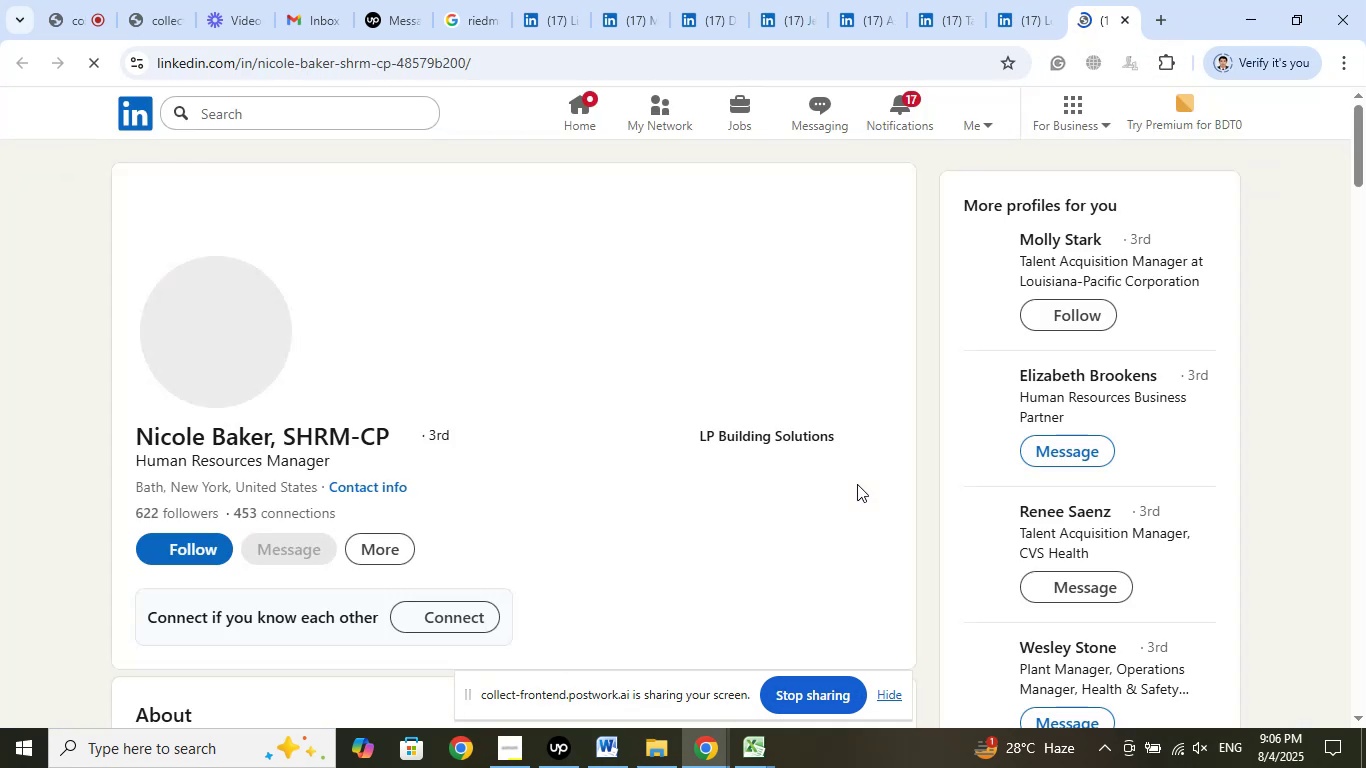 
wait(11.22)
 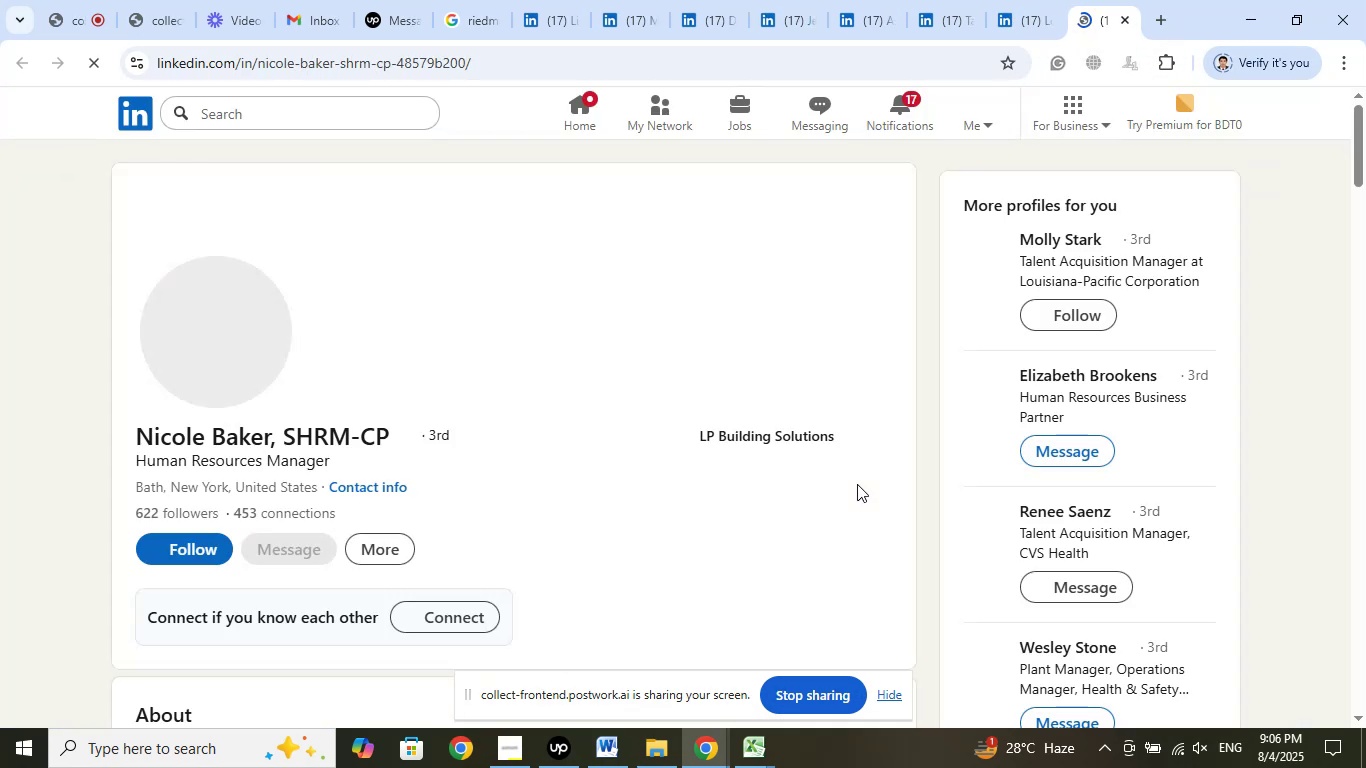 
left_click([724, 435])
 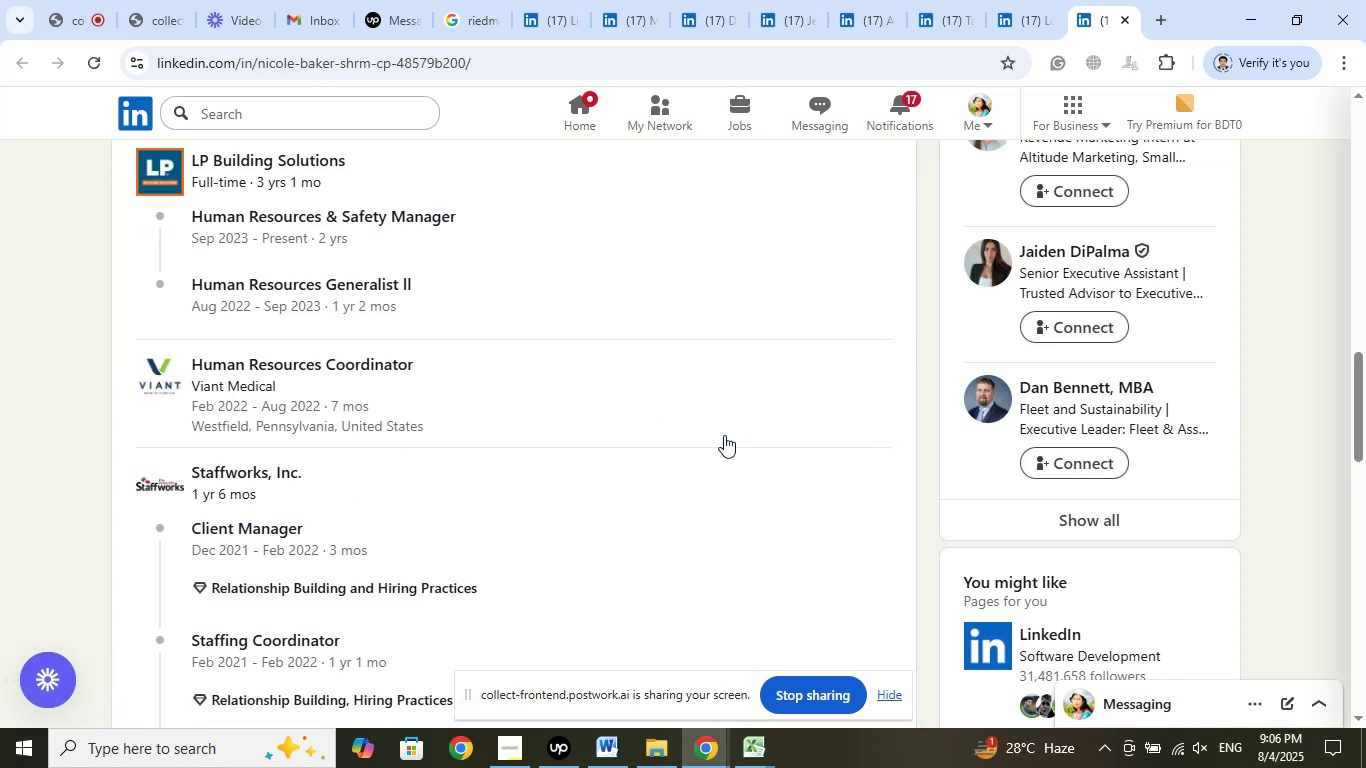 
scroll: coordinate [670, 489], scroll_direction: up, amount: 2.0
 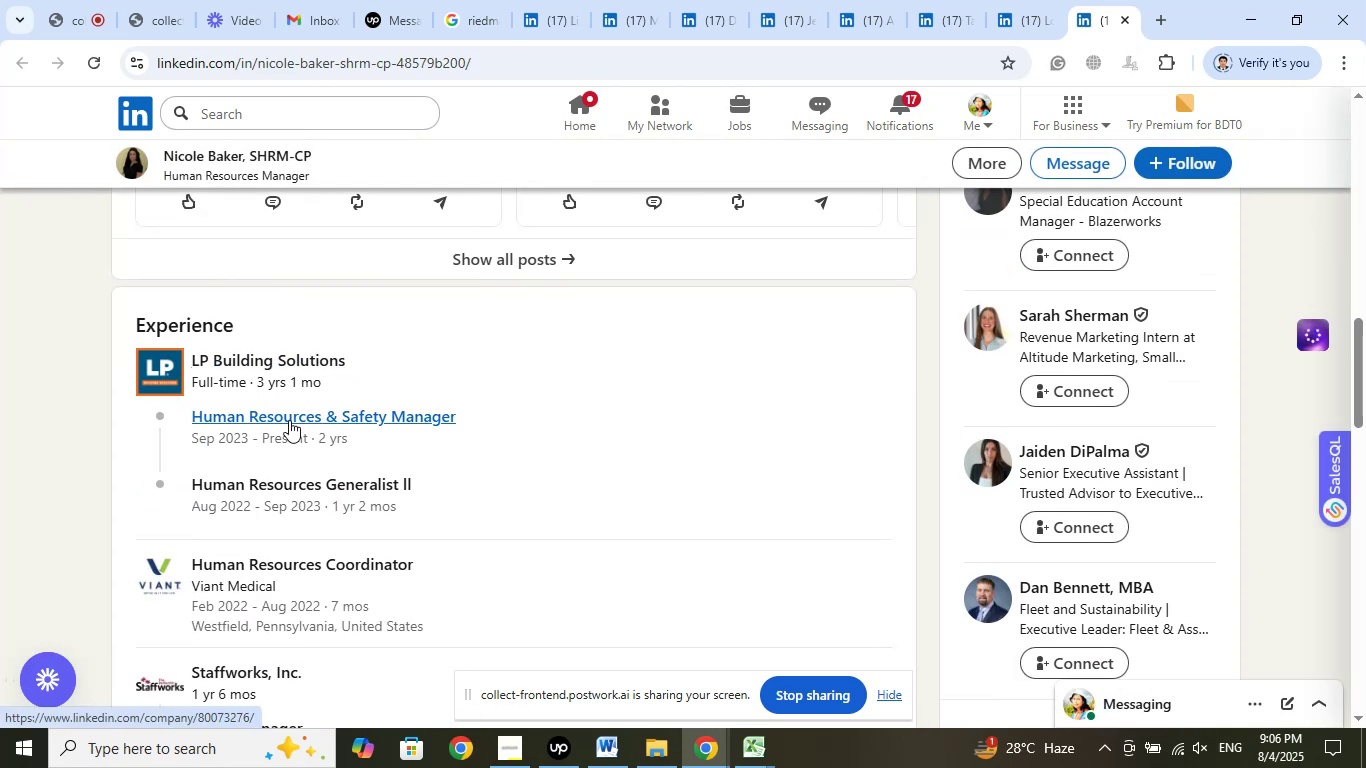 
left_click([364, 444])
 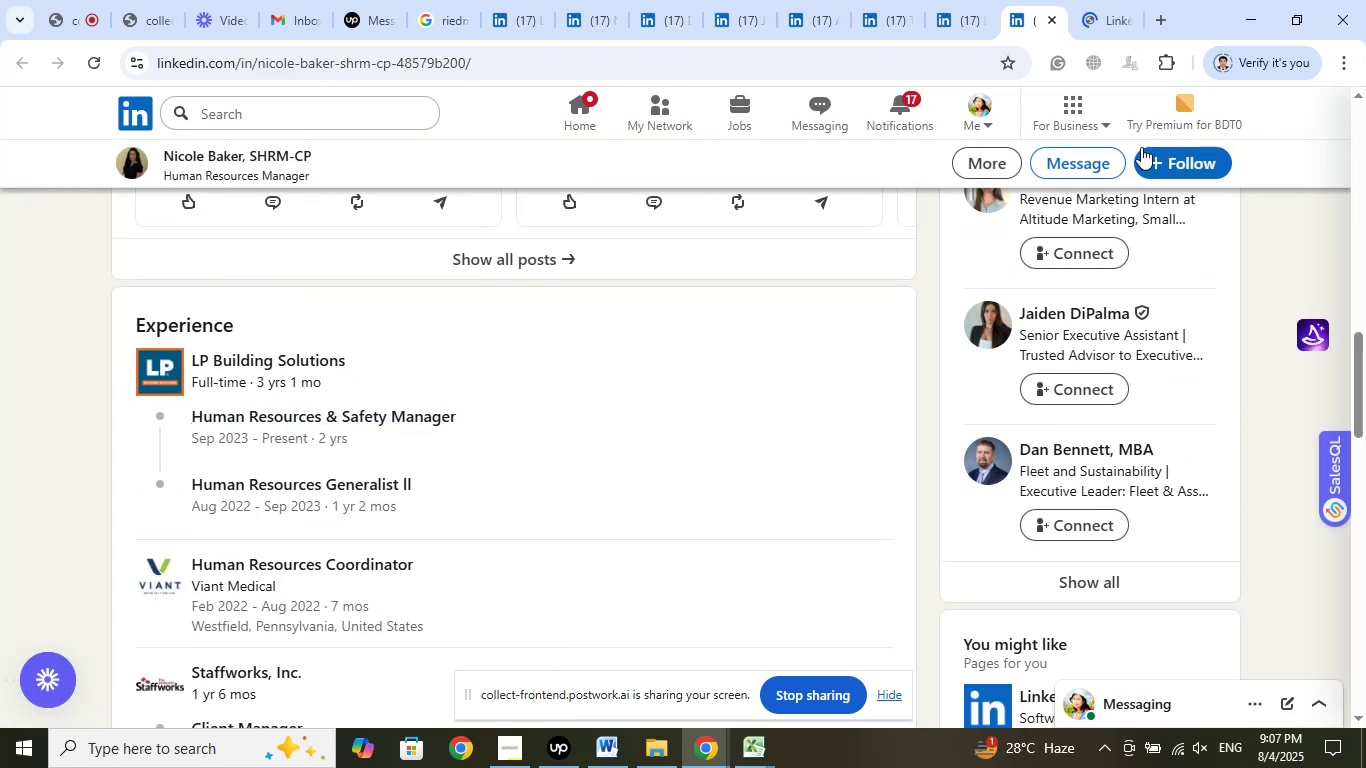 
left_click([1088, 23])
 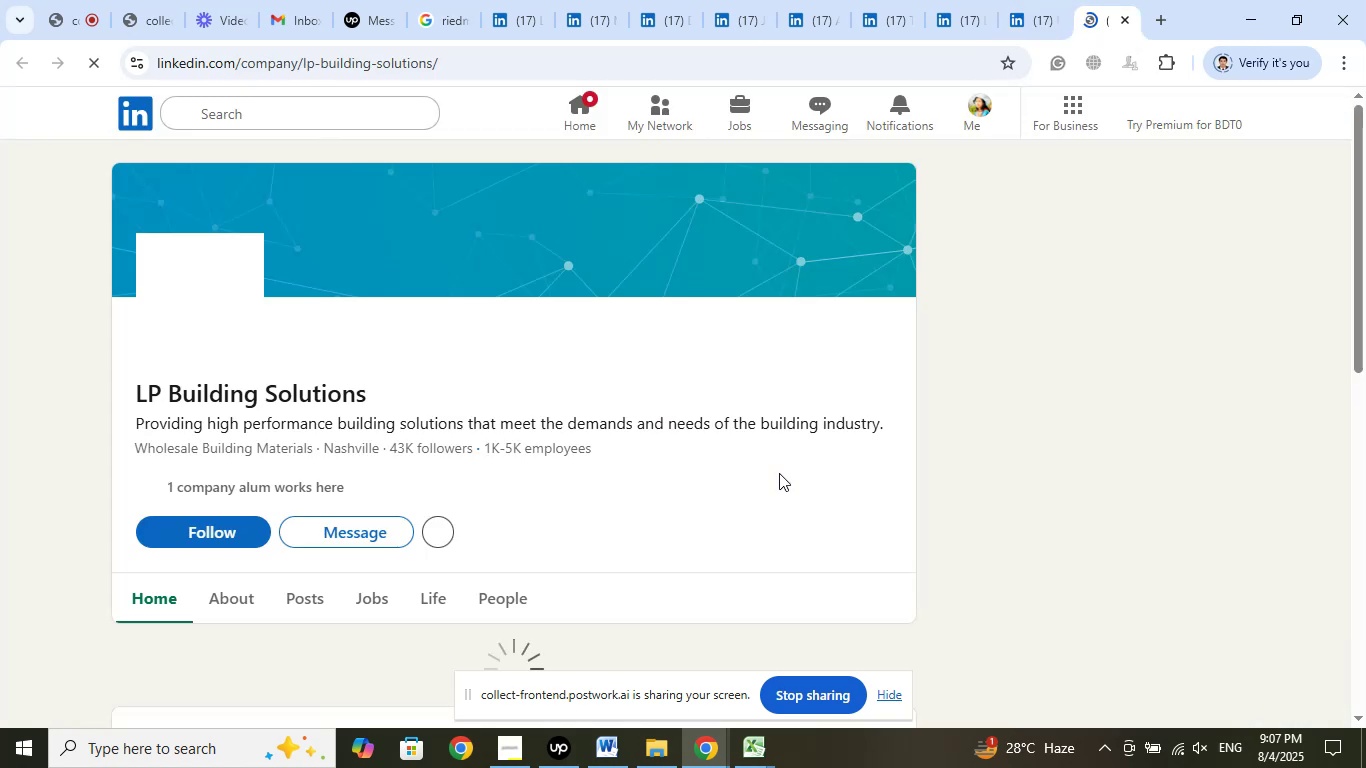 
wait(6.57)
 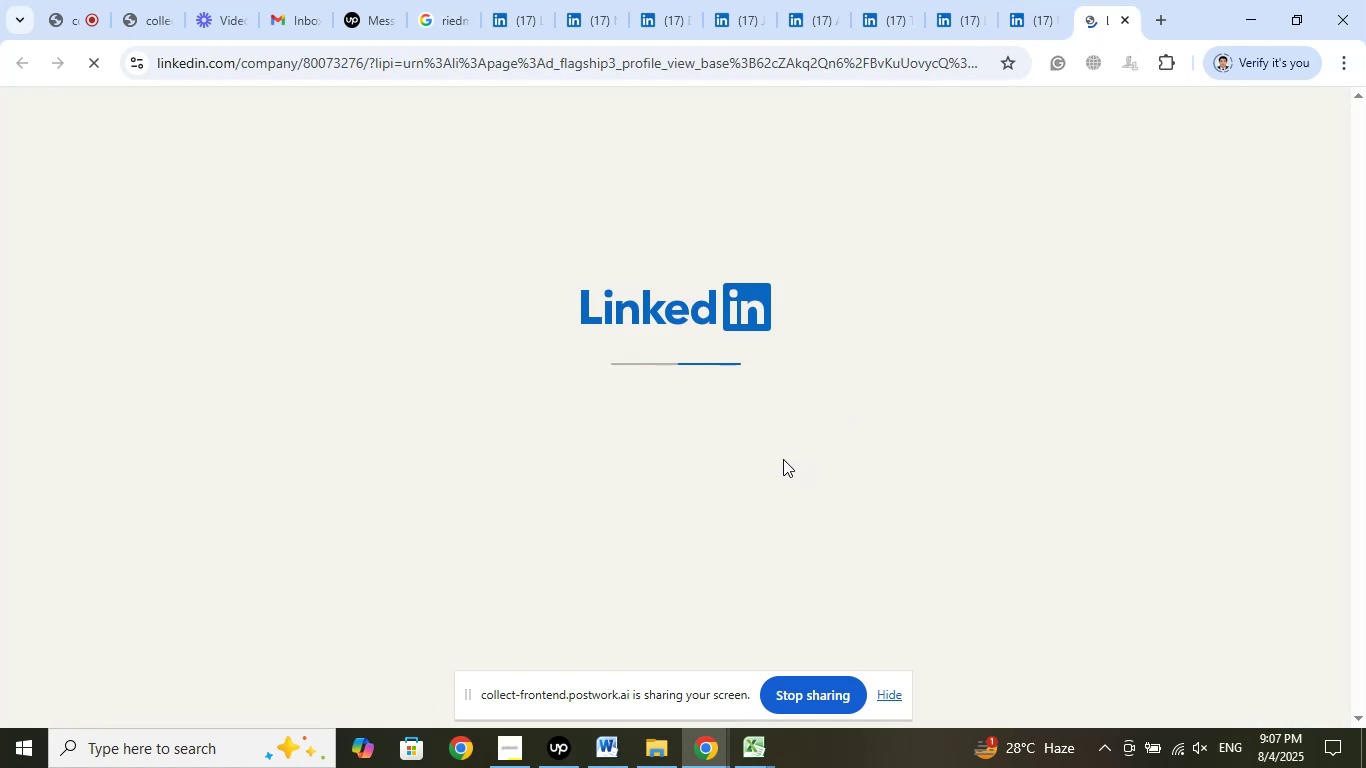 
left_click([1031, 19])
 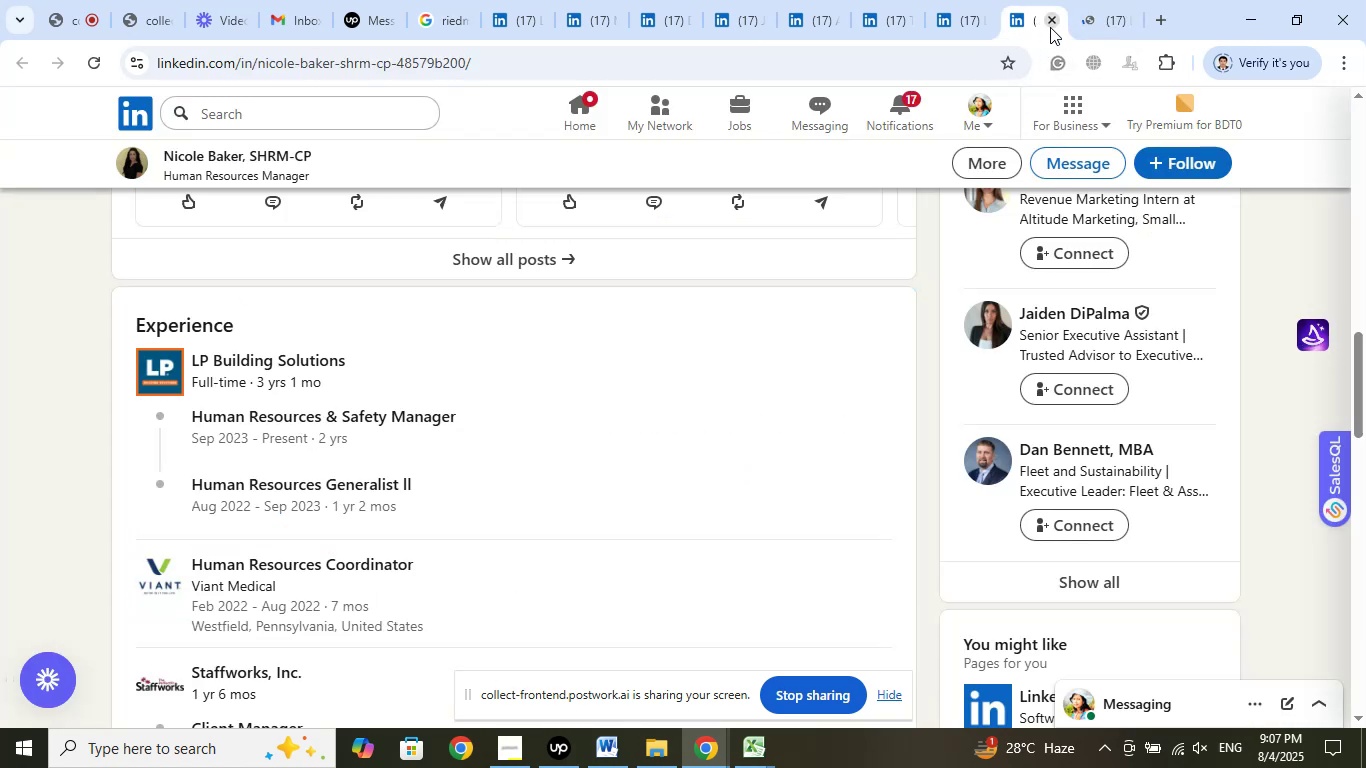 
left_click([1054, 25])
 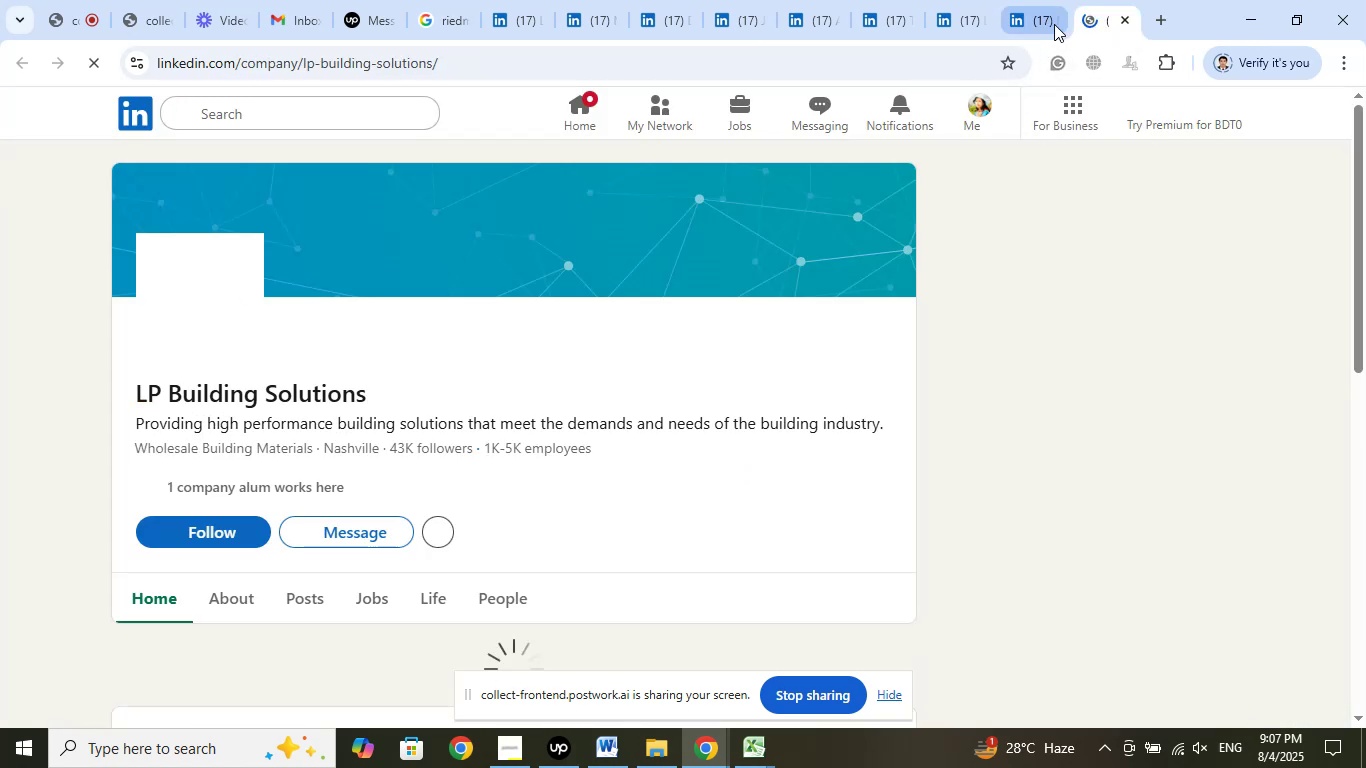 
left_click([1054, 22])
 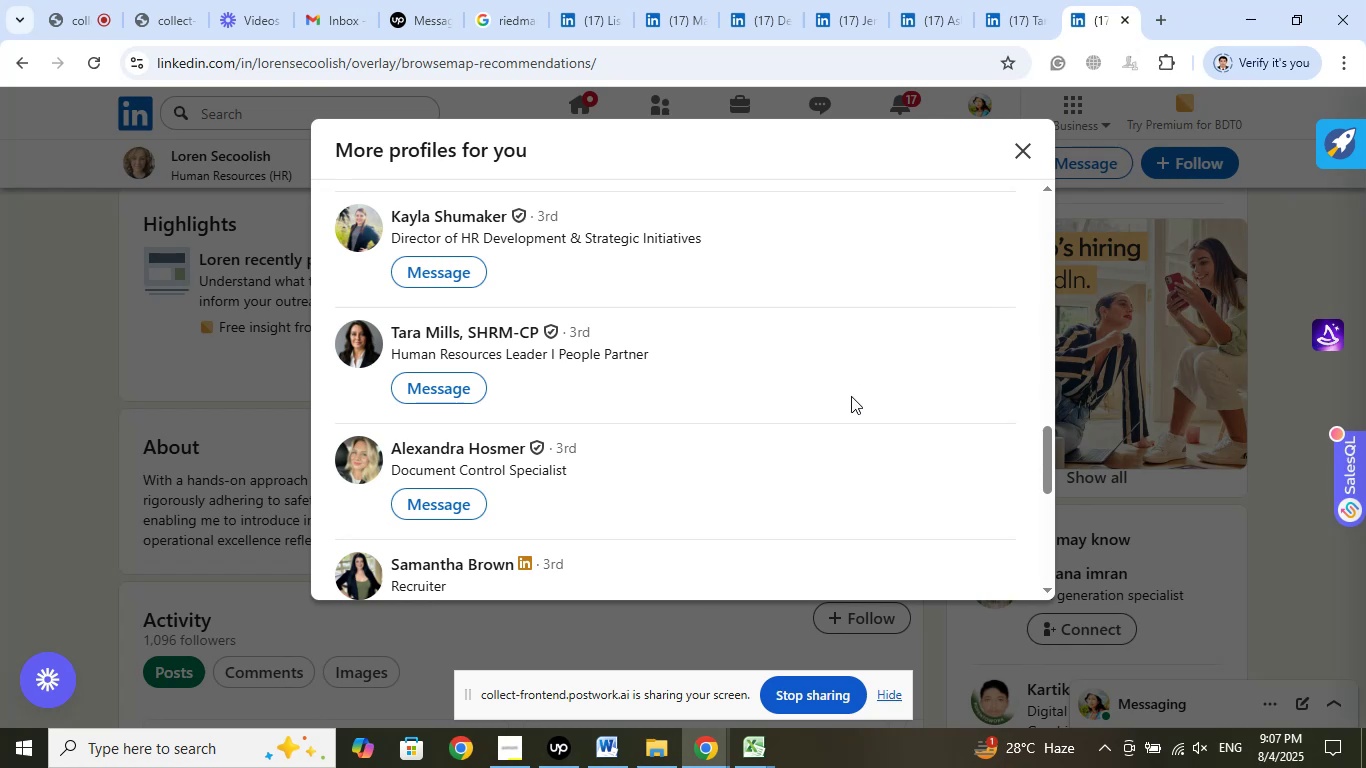 
wait(5.98)
 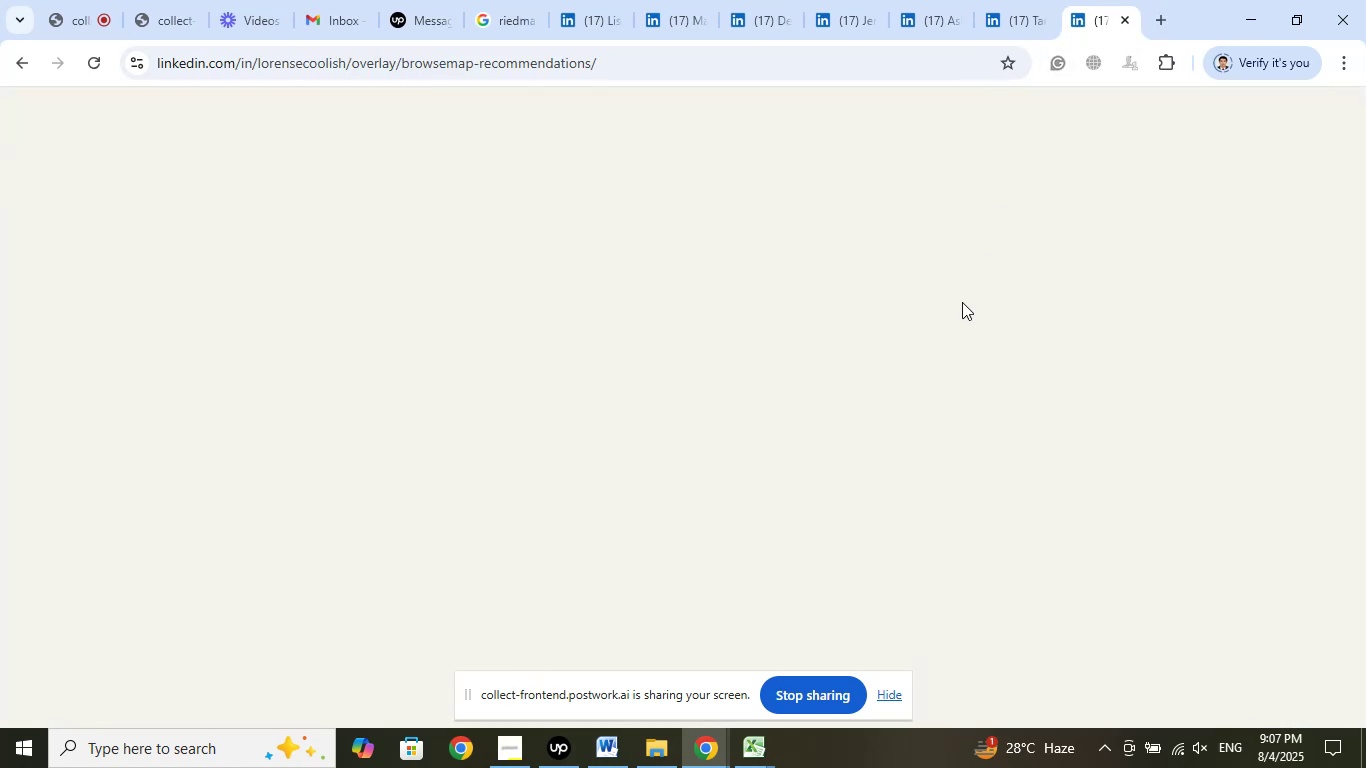 
right_click([430, 230])
 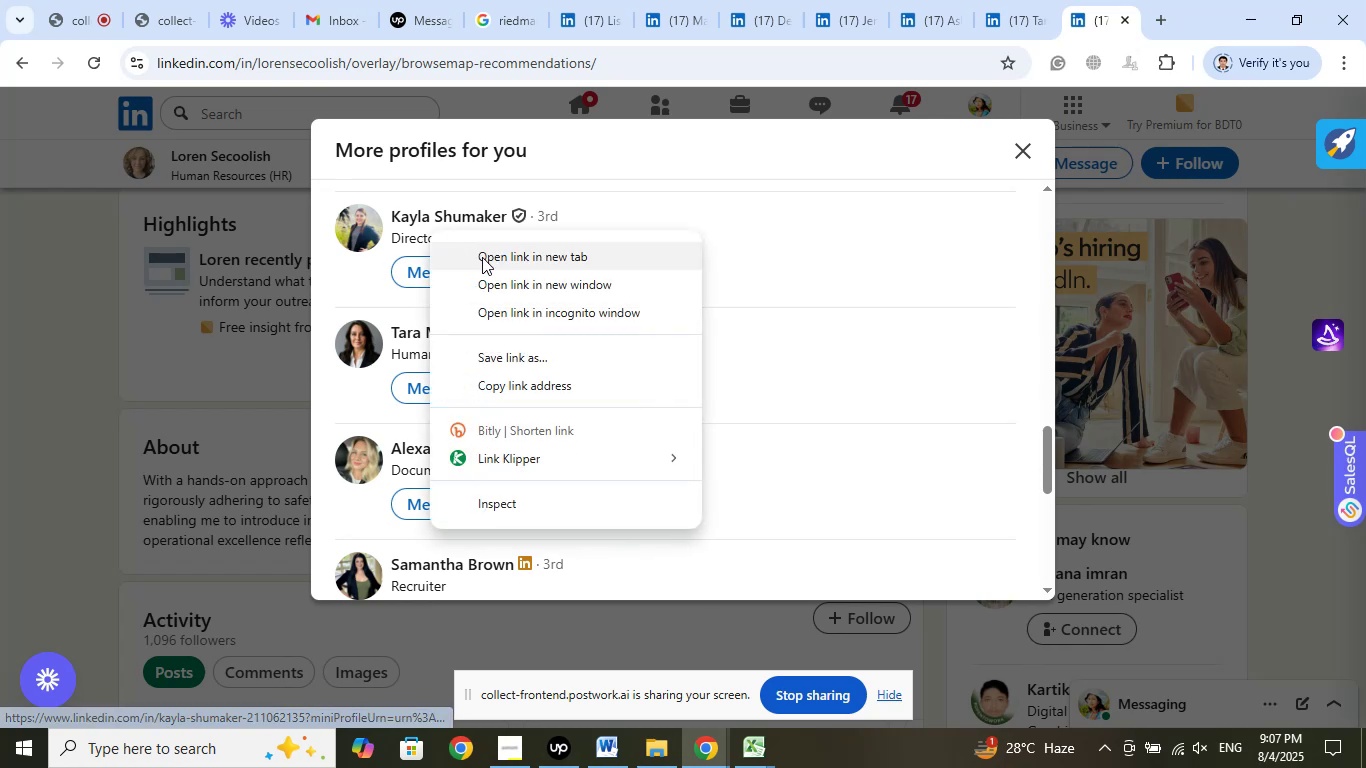 
left_click([484, 258])
 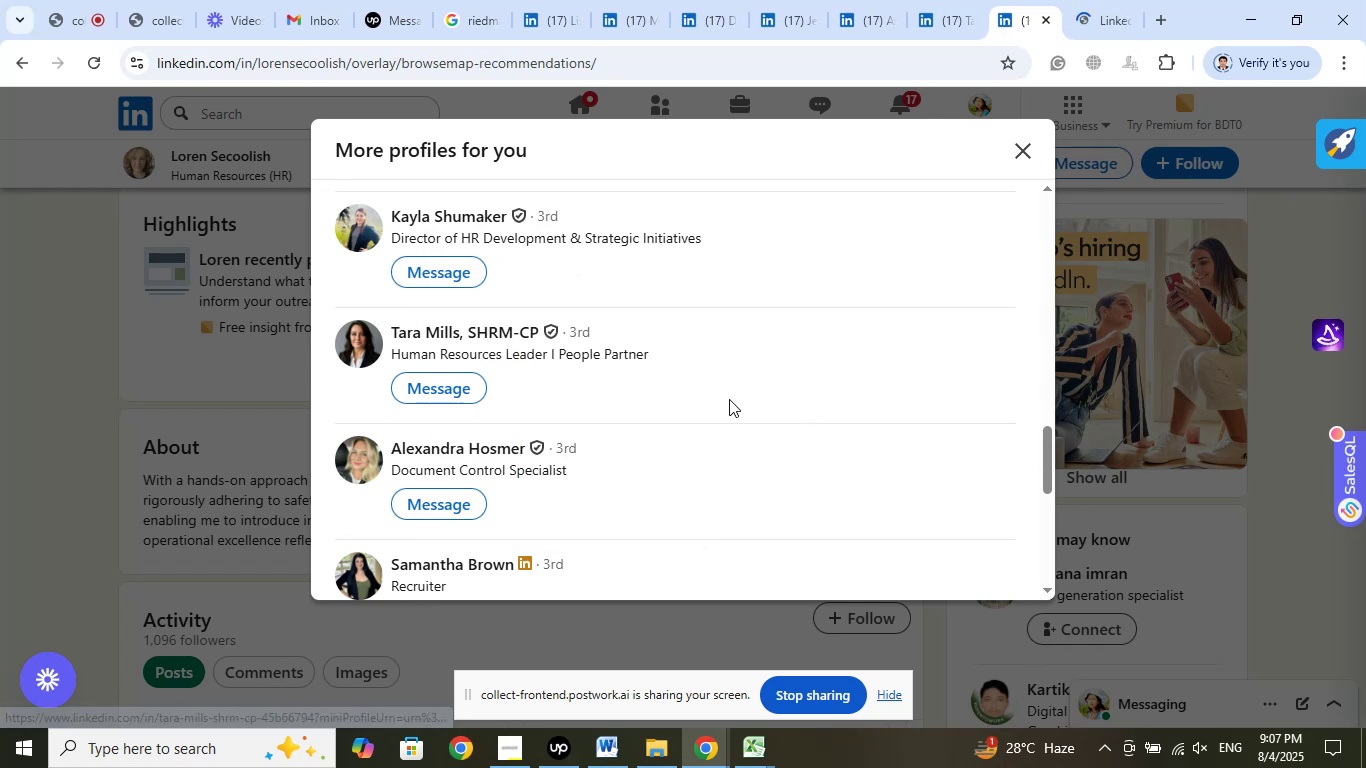 
right_click([500, 341])
 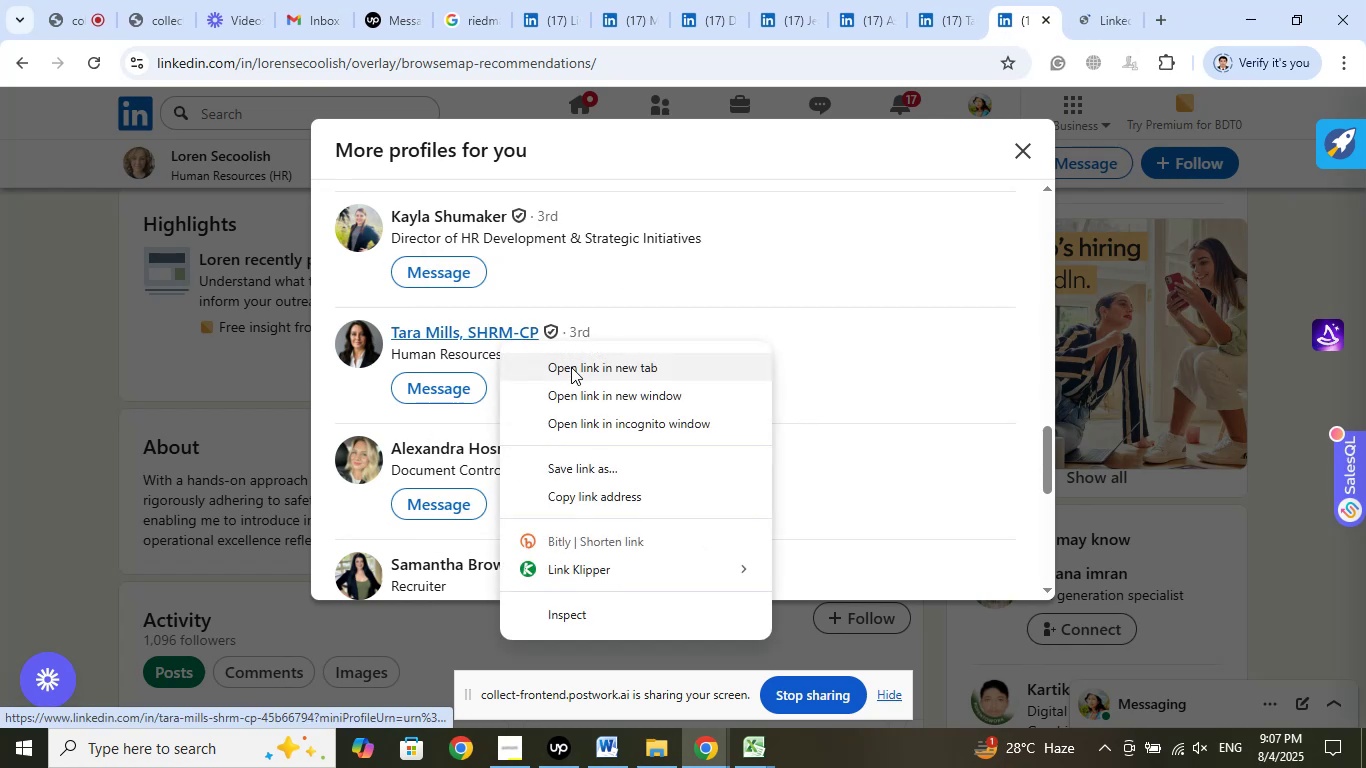 
left_click([574, 369])
 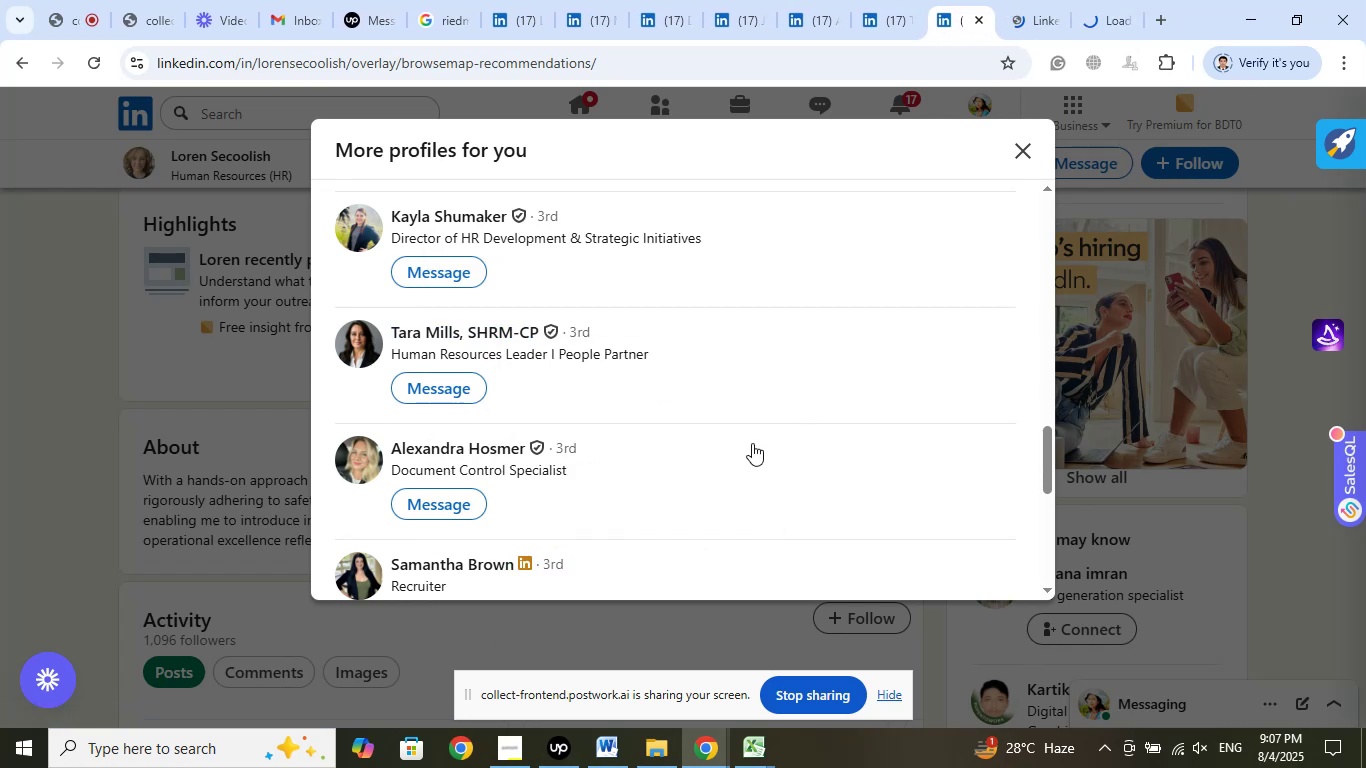 
scroll: coordinate [752, 431], scroll_direction: down, amount: 5.0
 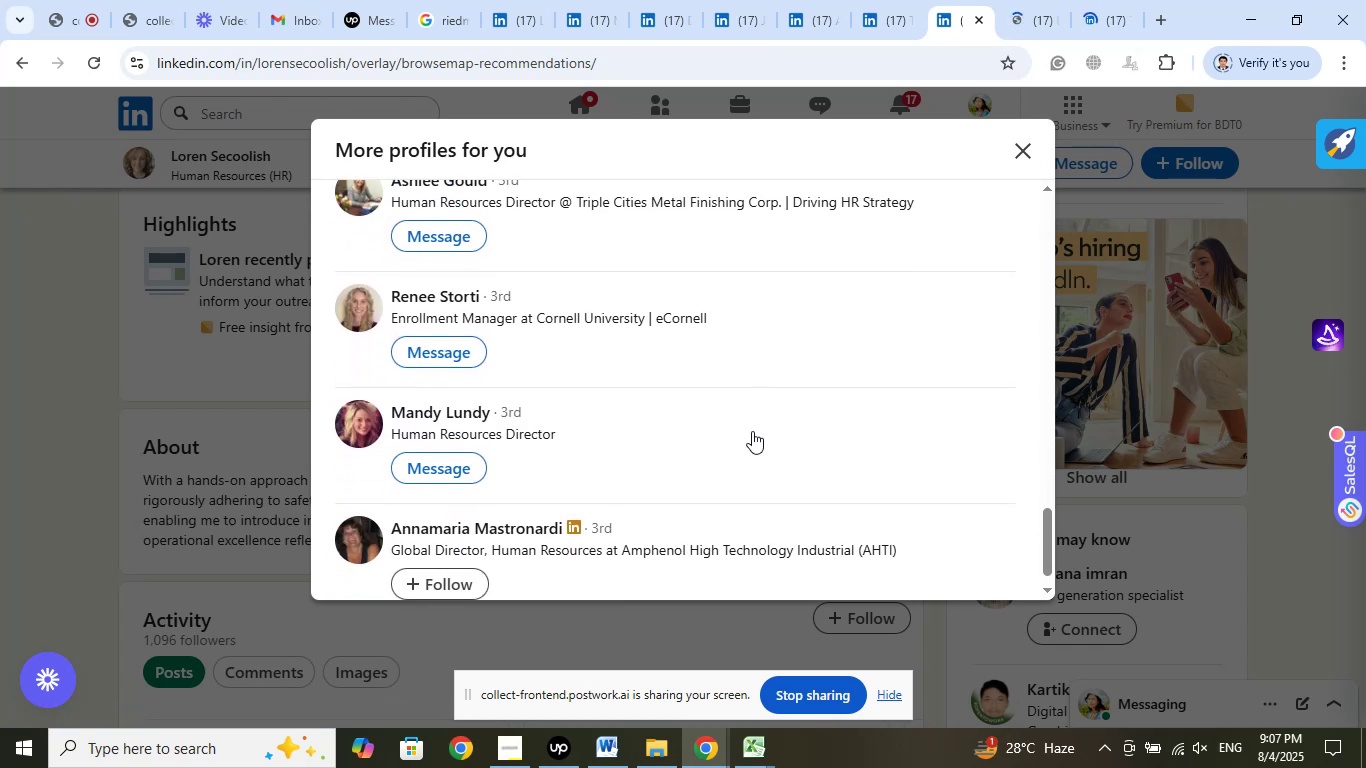 
scroll: coordinate [752, 431], scroll_direction: down, amount: 1.0
 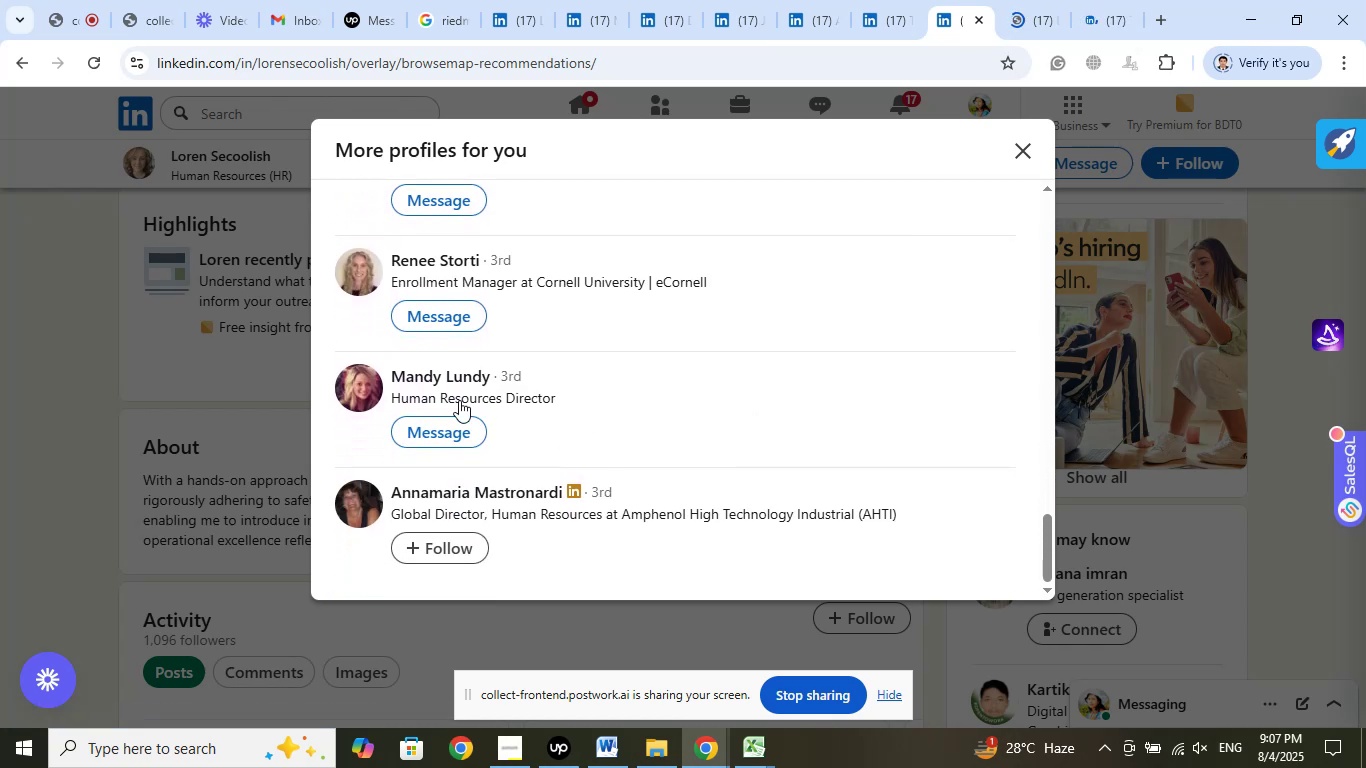 
right_click([452, 373])
 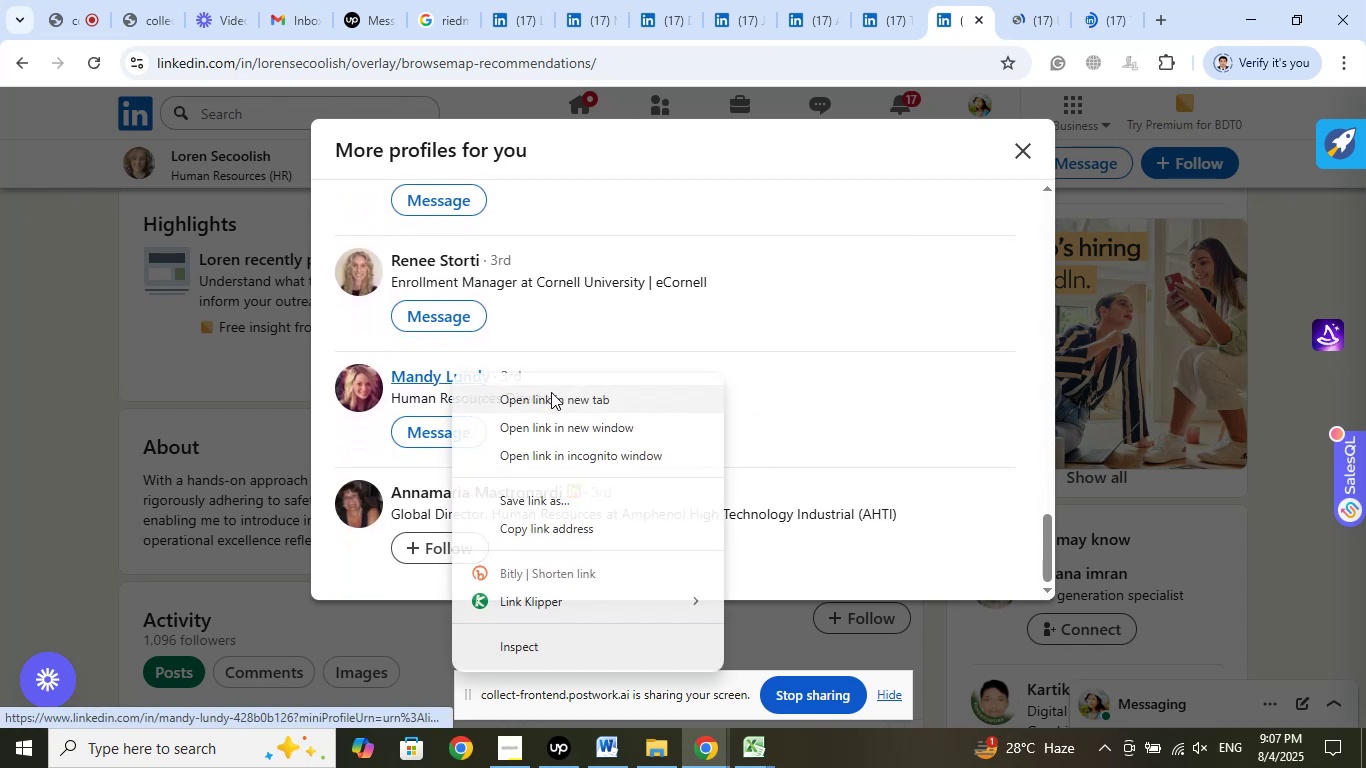 
left_click([552, 400])
 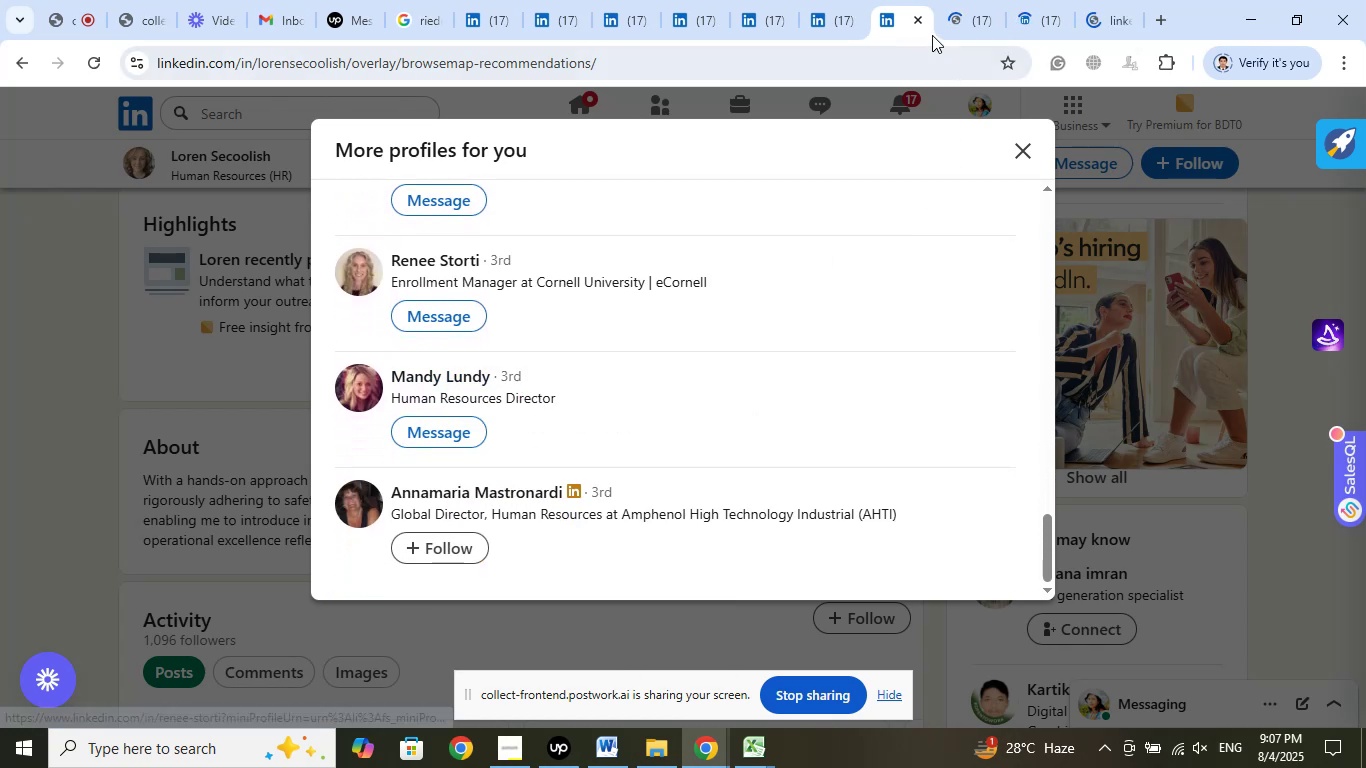 
left_click([913, 14])
 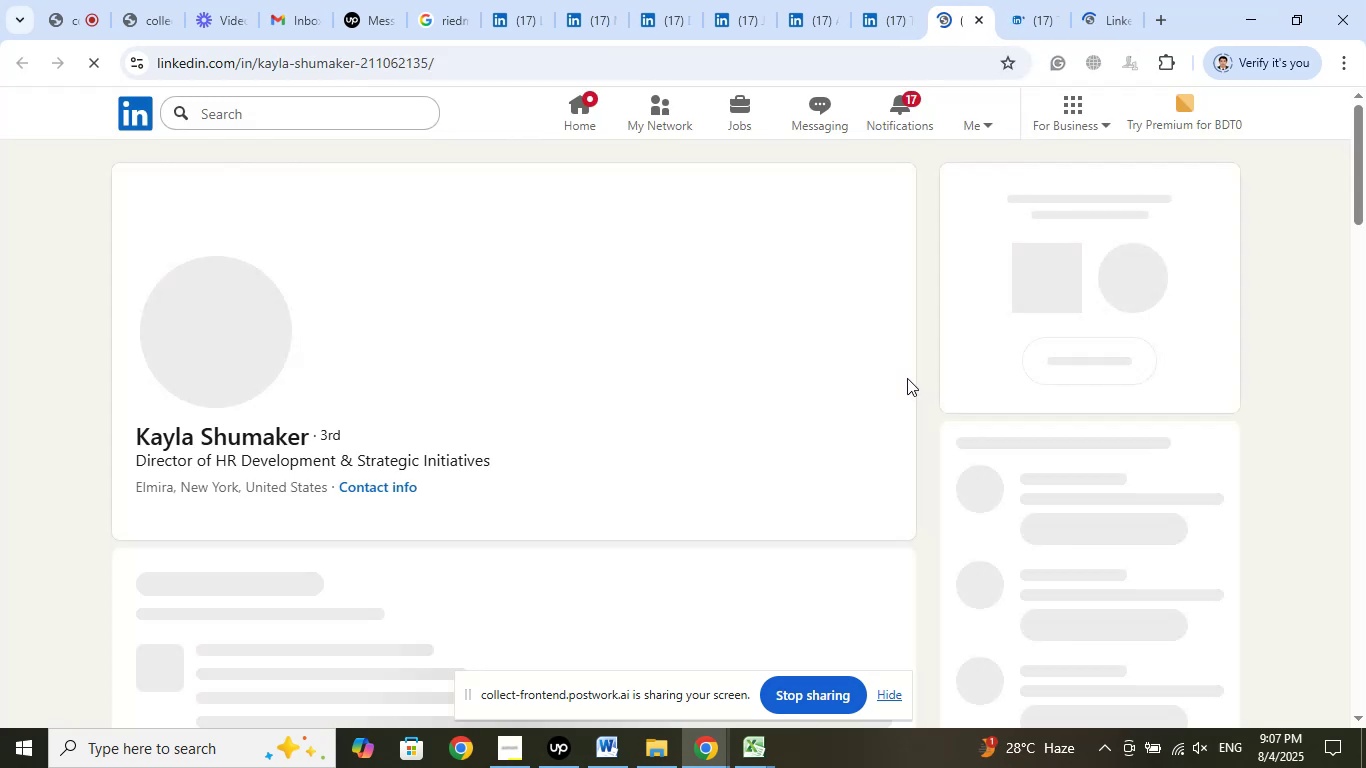 
wait(9.18)
 